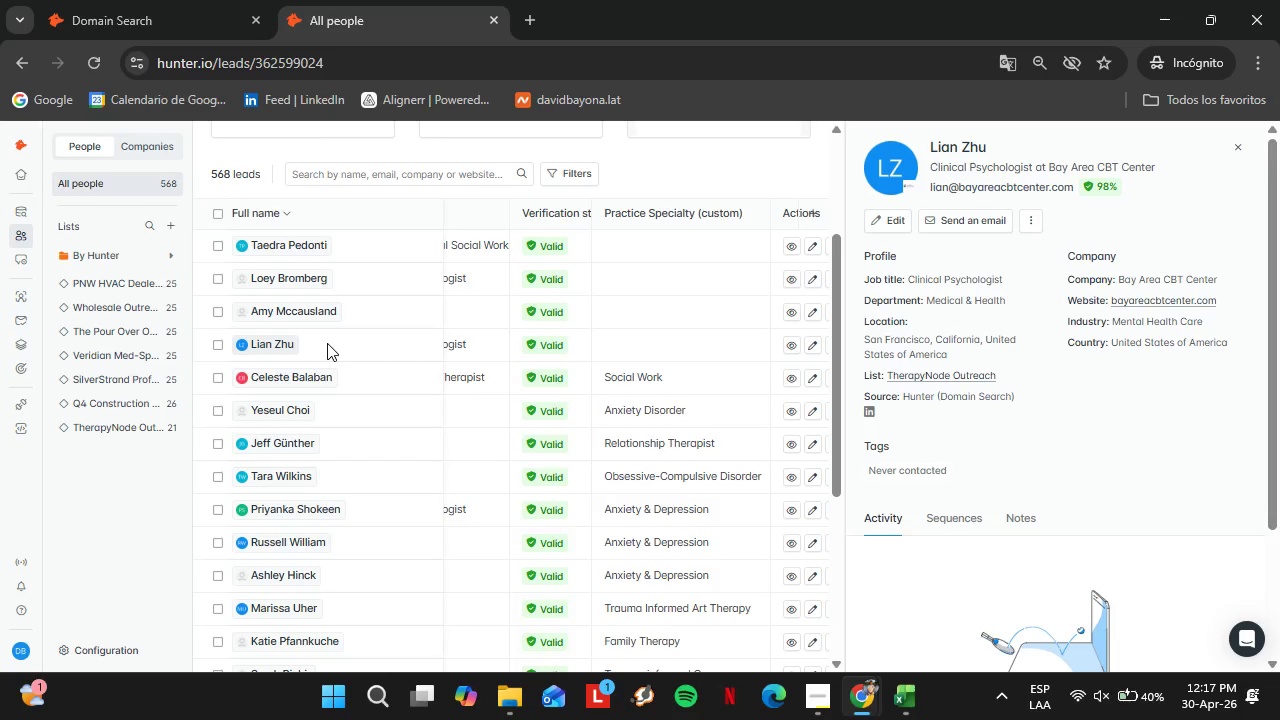 
right_click([874, 414])
 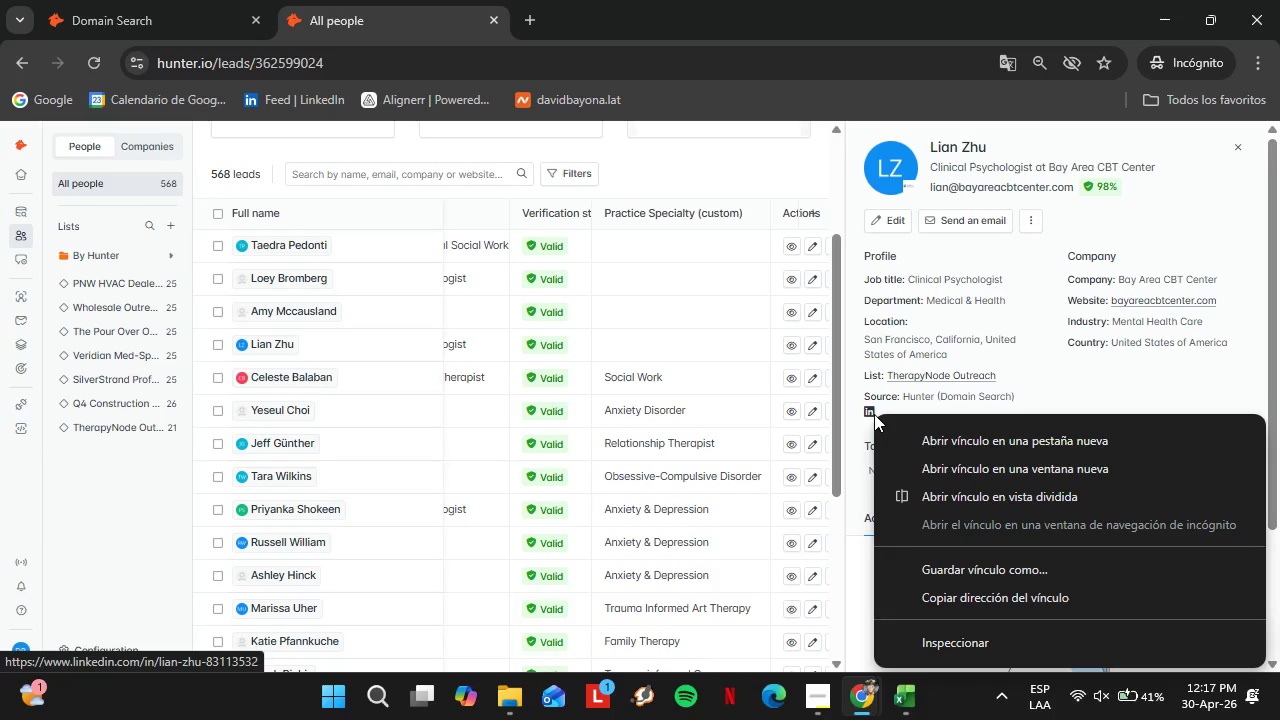 
wait(5.28)
 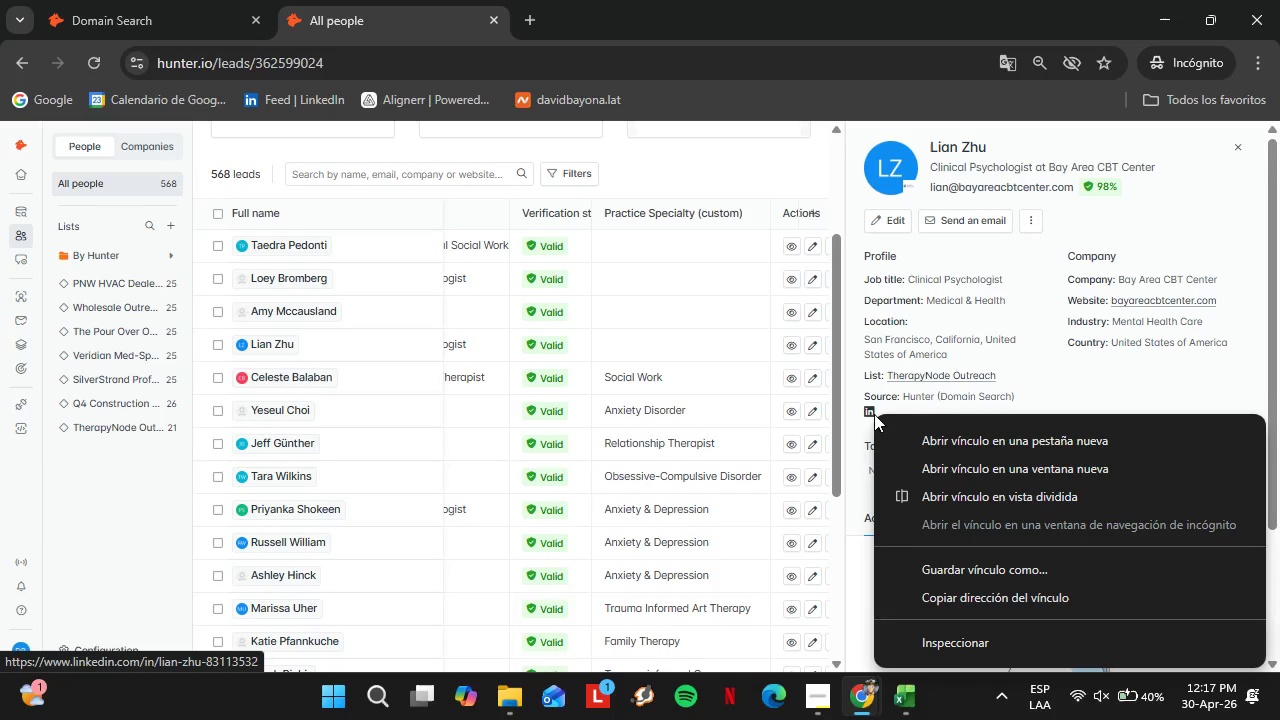 
left_click([986, 599])
 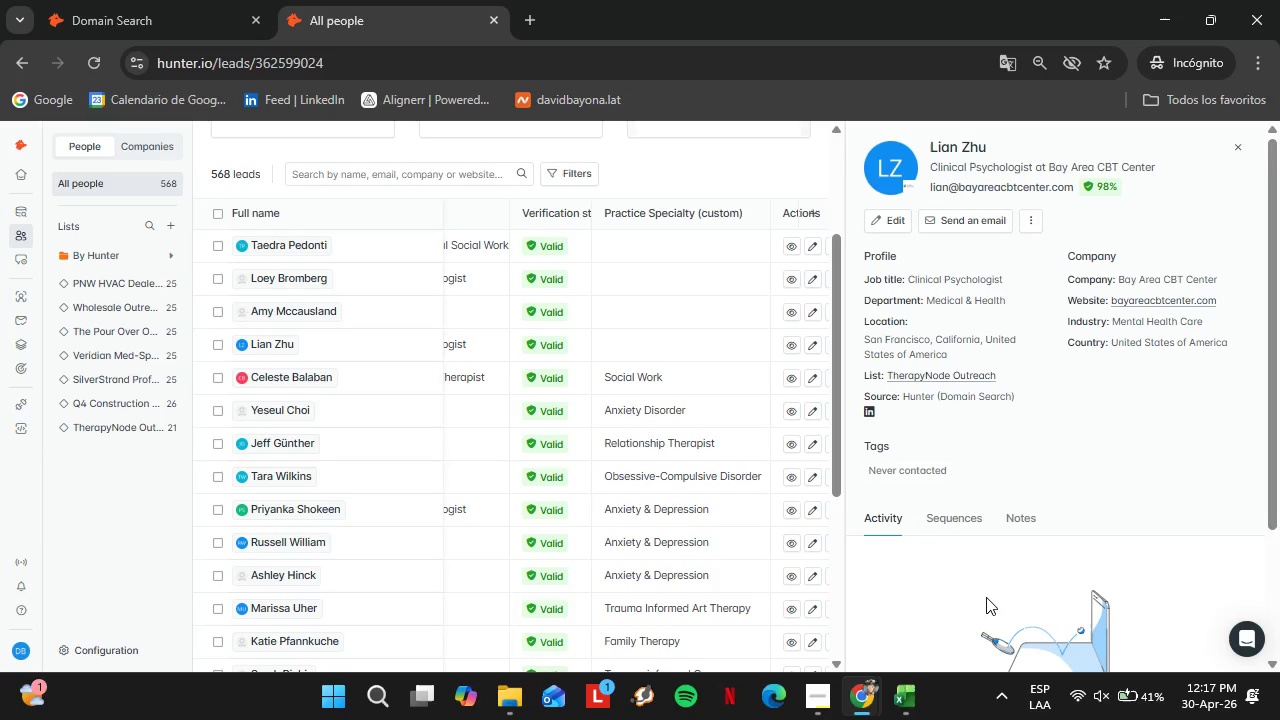 
wait(14.81)
 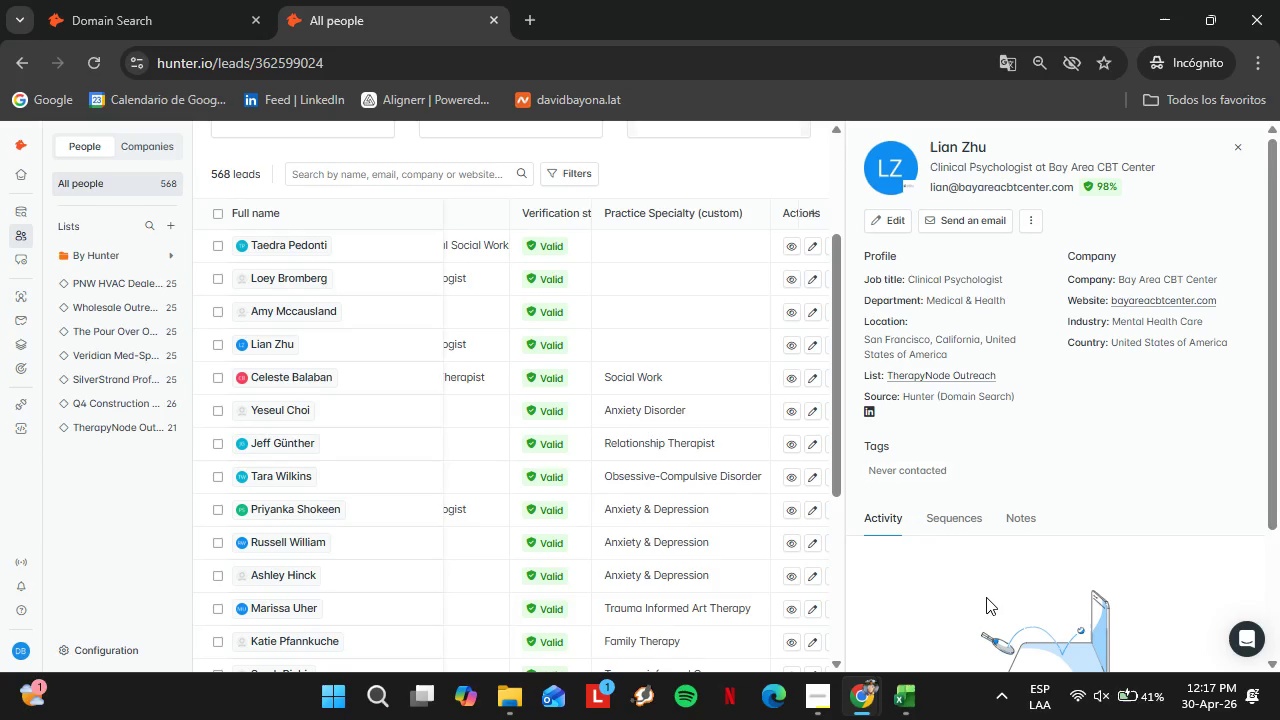 
left_click([792, 603])
 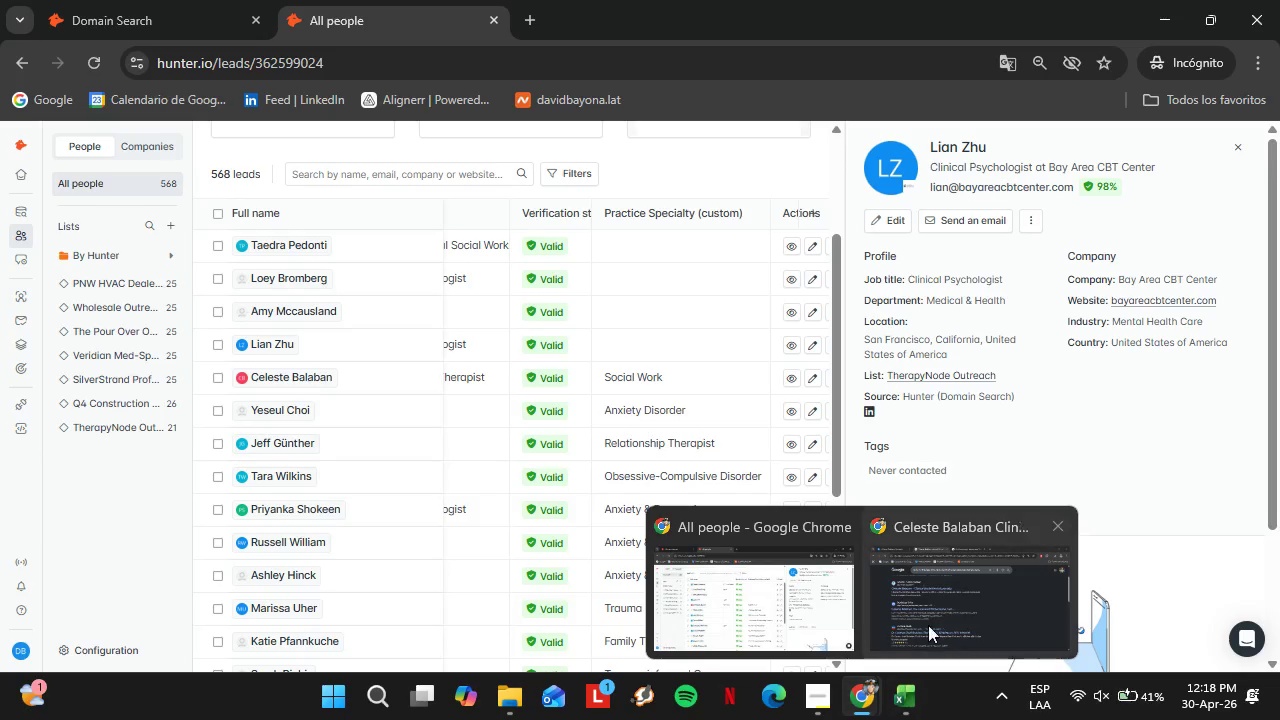 
left_click([956, 584])
 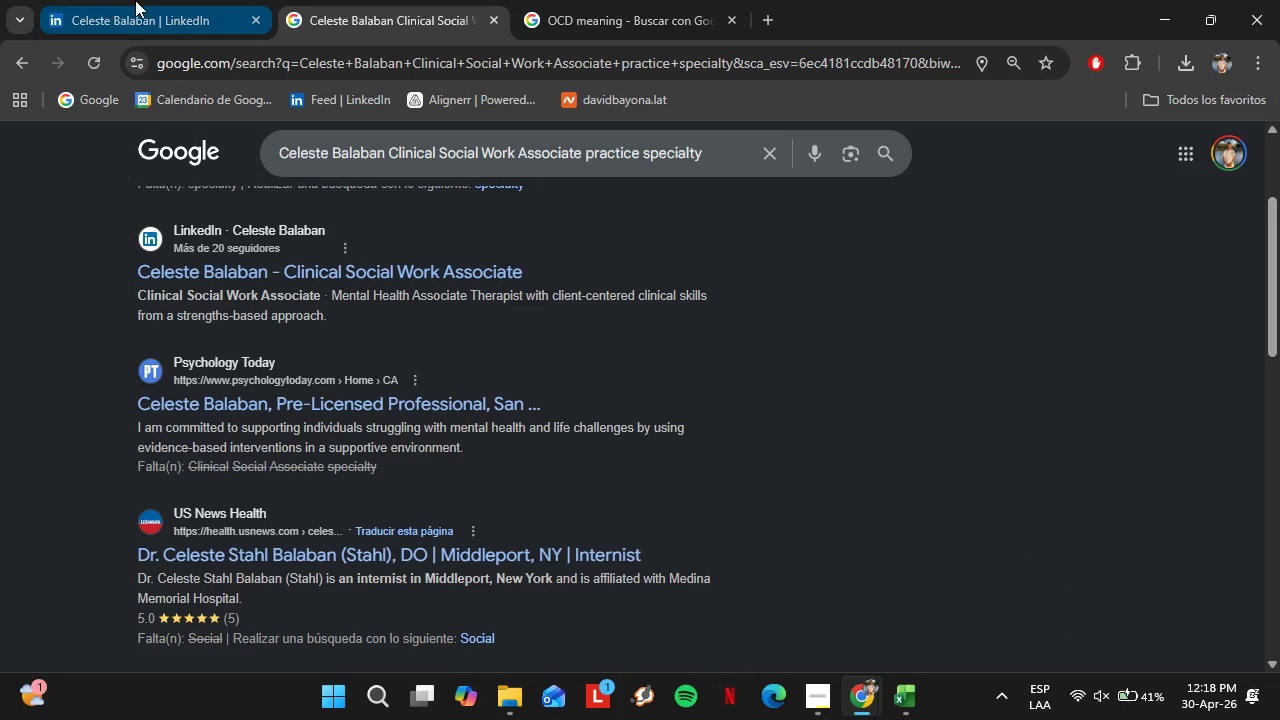 
left_click([135, 0])
 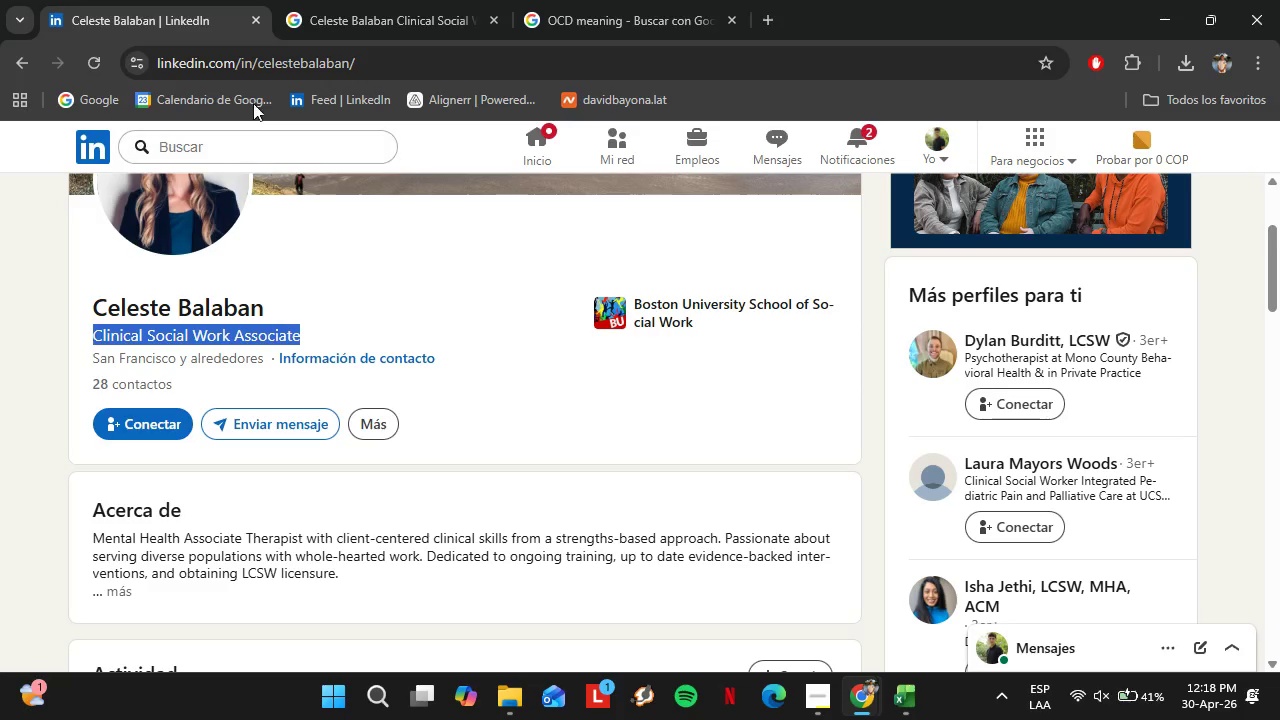 
left_click([253, 59])
 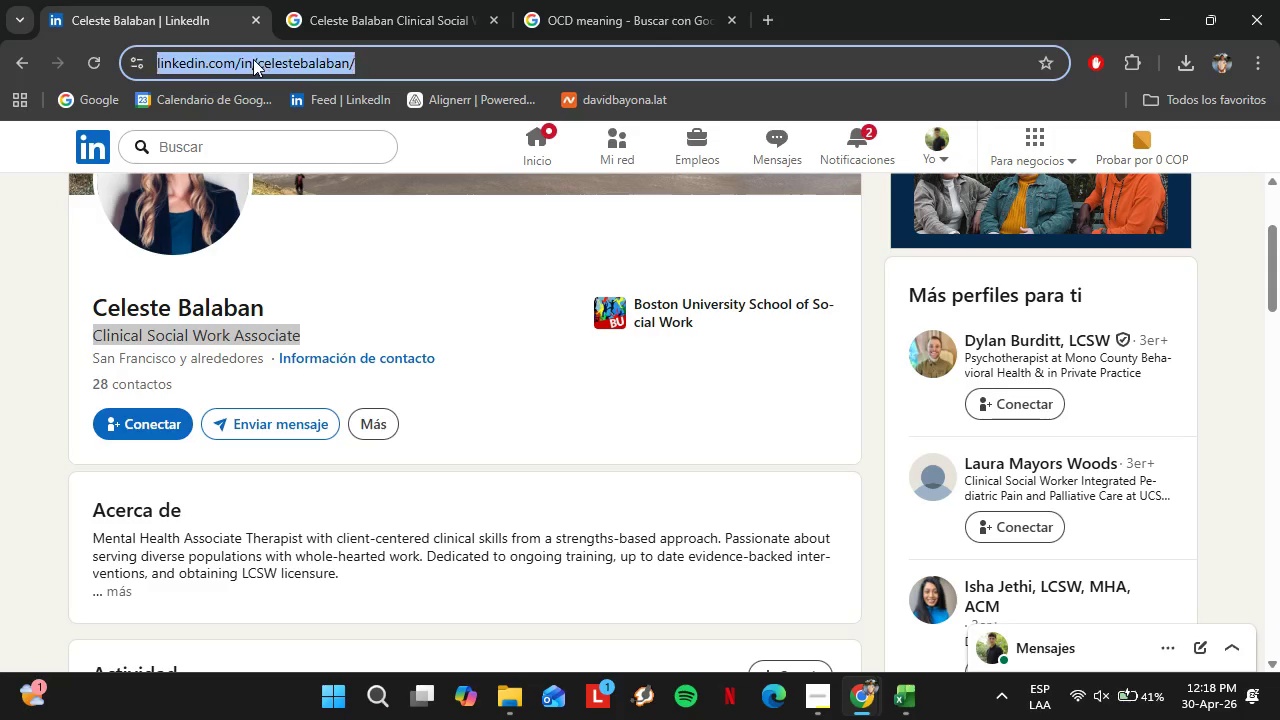 
key(Control+V)
 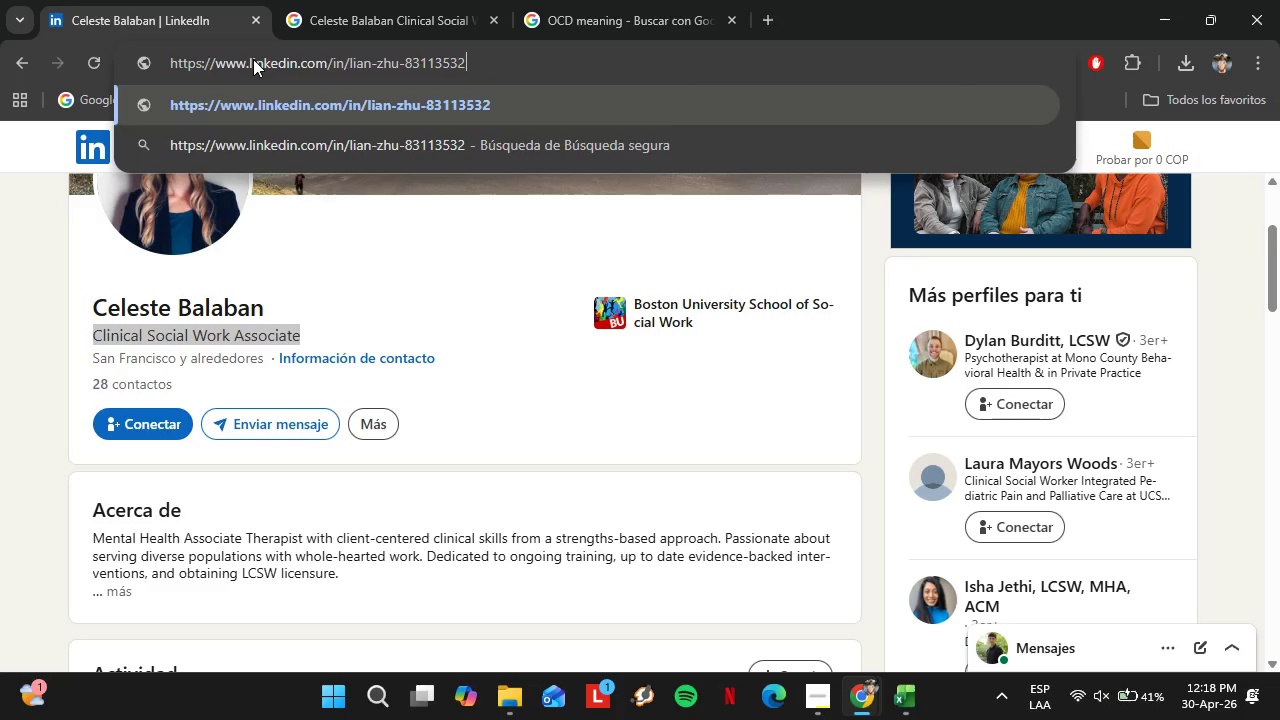 
key(Enter)
 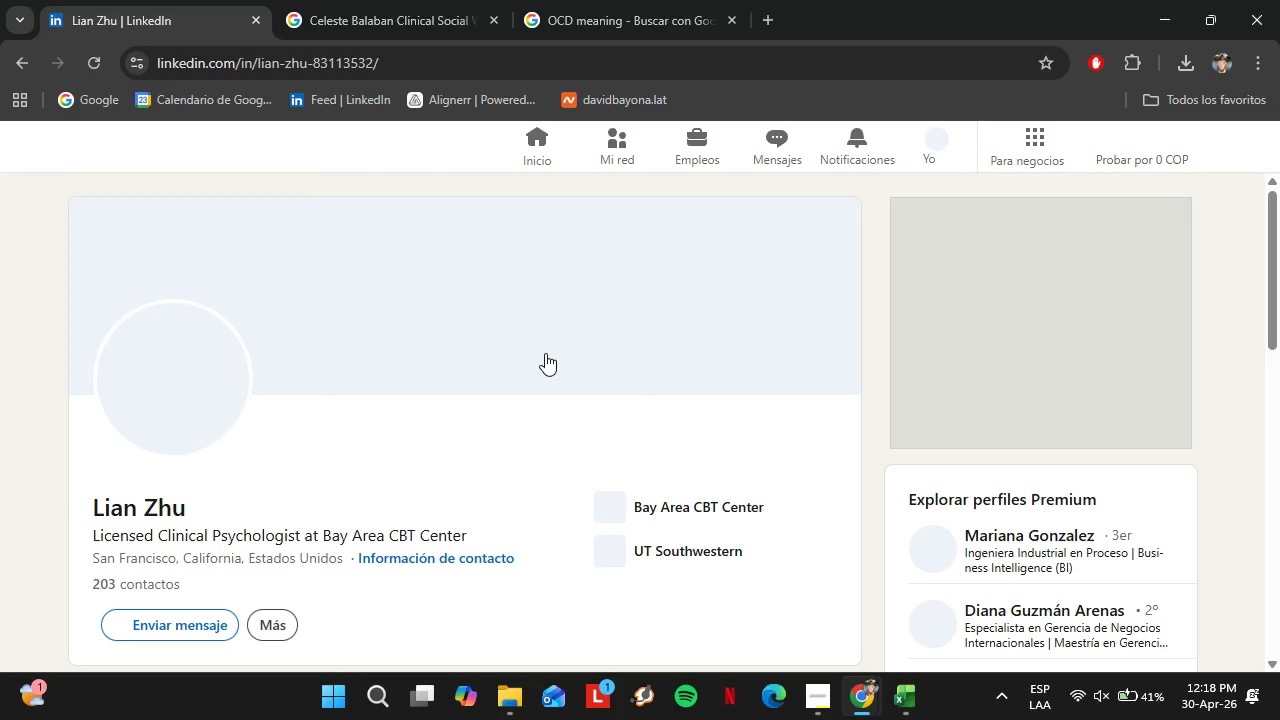 
wait(5.14)
 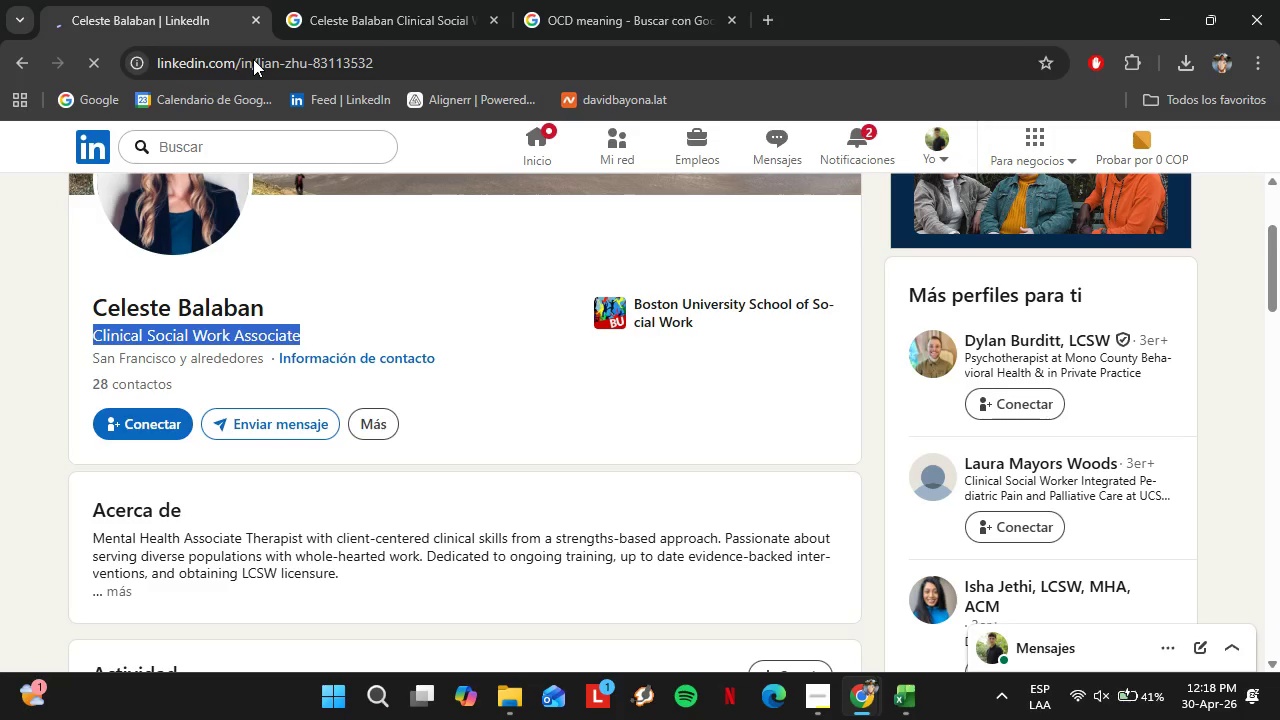 
scroll: coordinate [281, 496], scroll_direction: down, amount: 6.0
 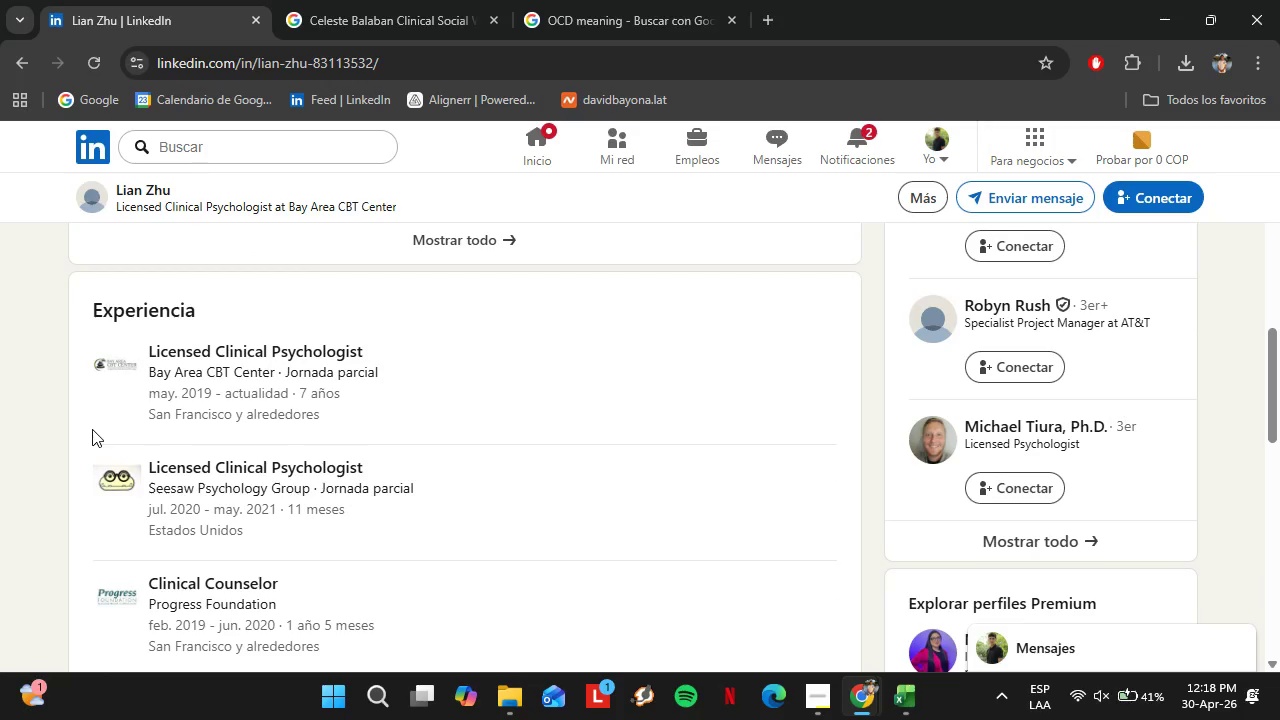 
wait(5.8)
 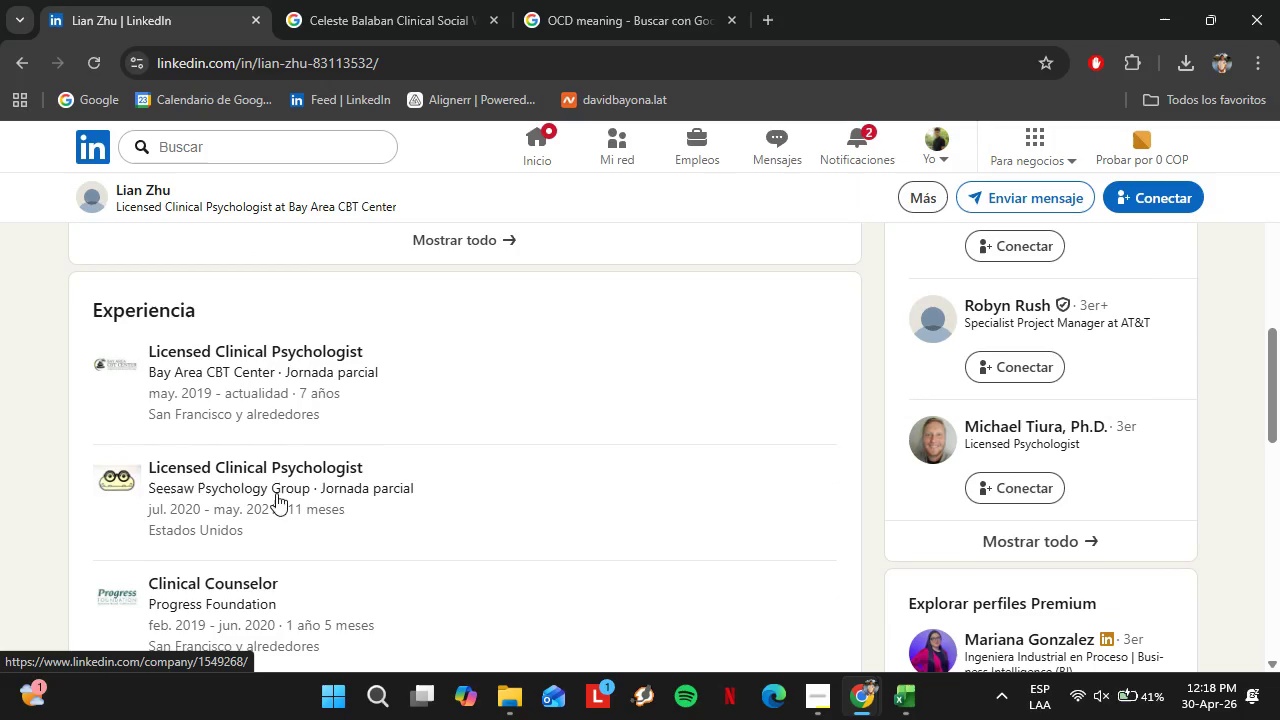 
scroll: coordinate [225, 340], scroll_direction: up, amount: 2.0
 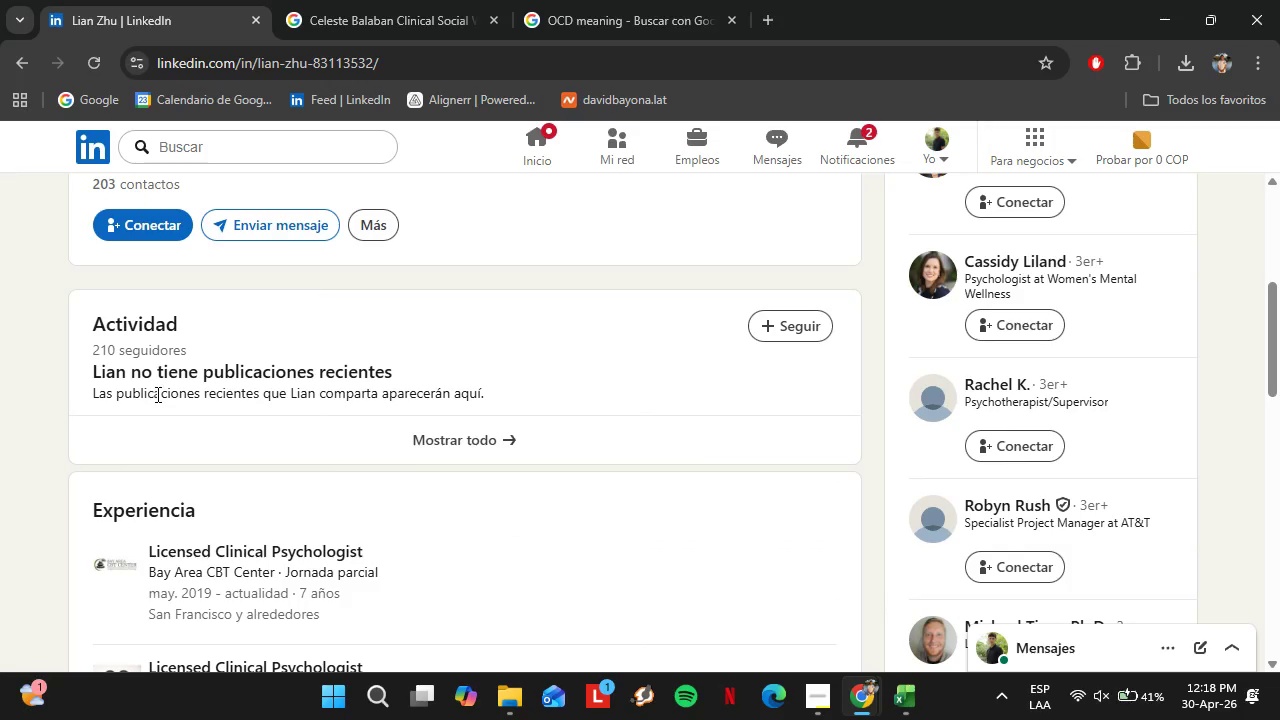 
scroll: coordinate [156, 394], scroll_direction: down, amount: 1.0
 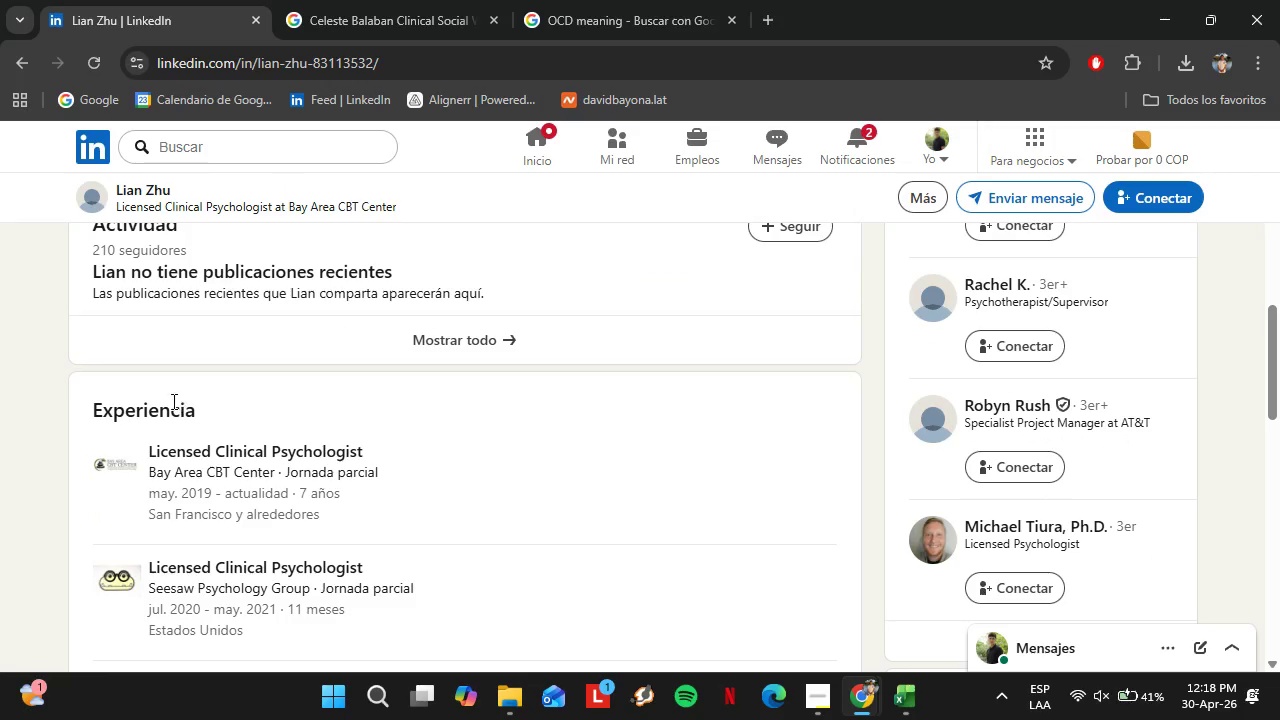 
scroll: coordinate [151, 394], scroll_direction: up, amount: 5.0
 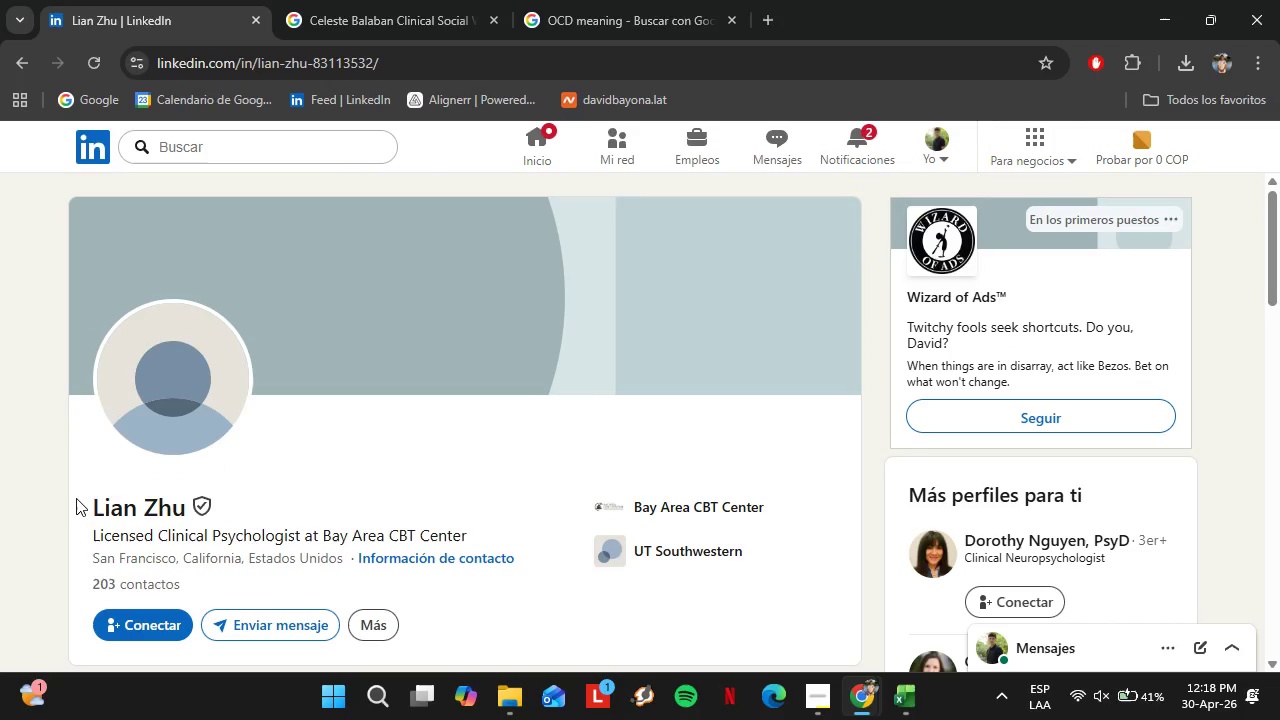 
left_click_drag(start_coordinate=[79, 498], to_coordinate=[186, 506])
 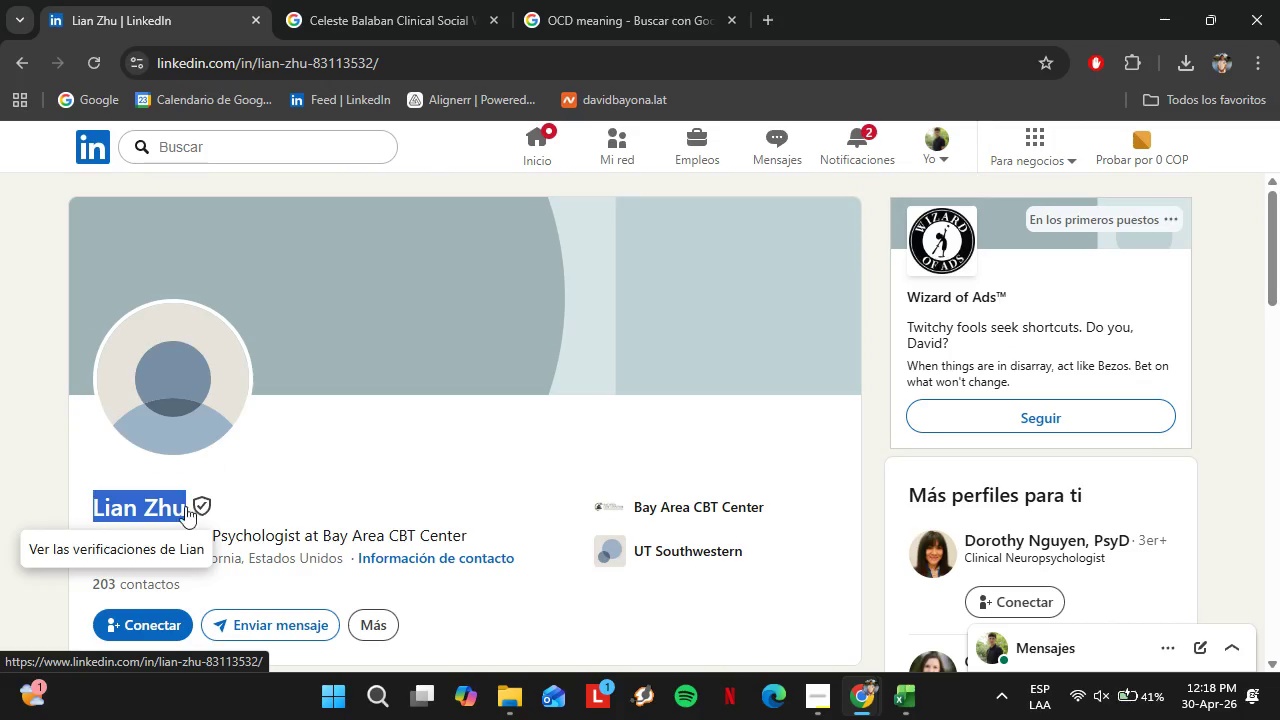 
key(Control+C)
 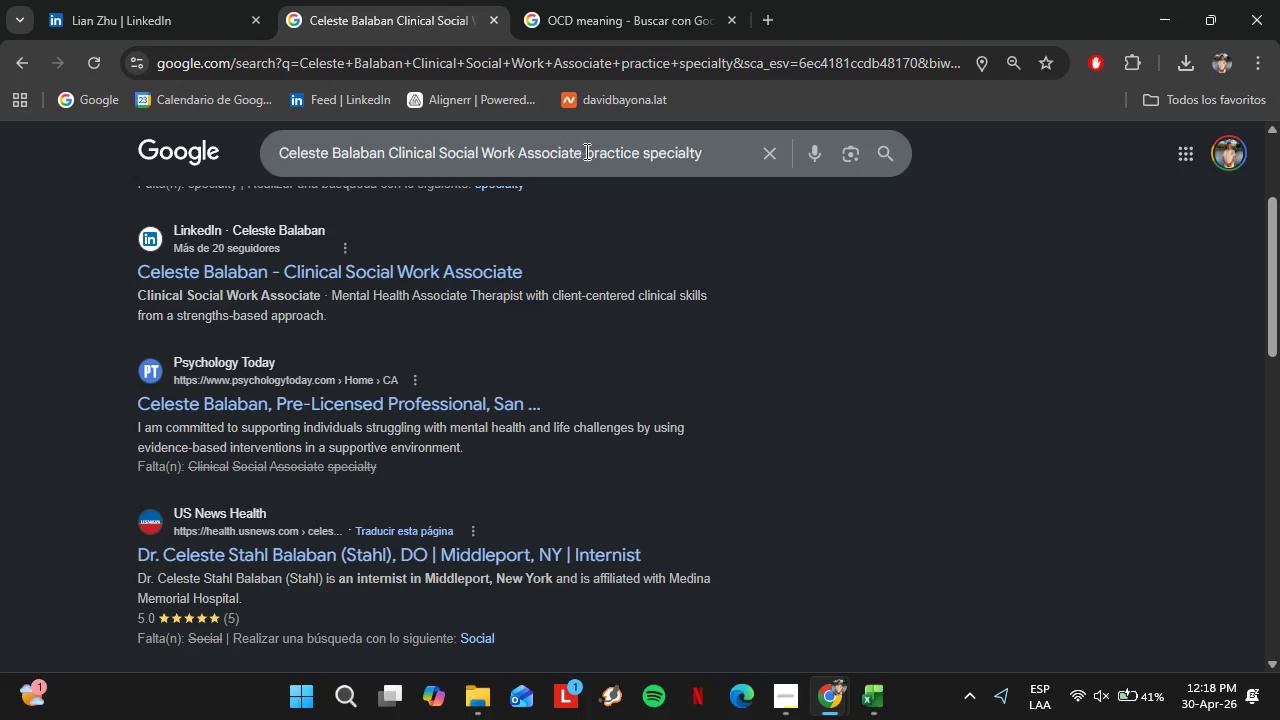 
left_click_drag(start_coordinate=[584, 156], to_coordinate=[271, 161])
 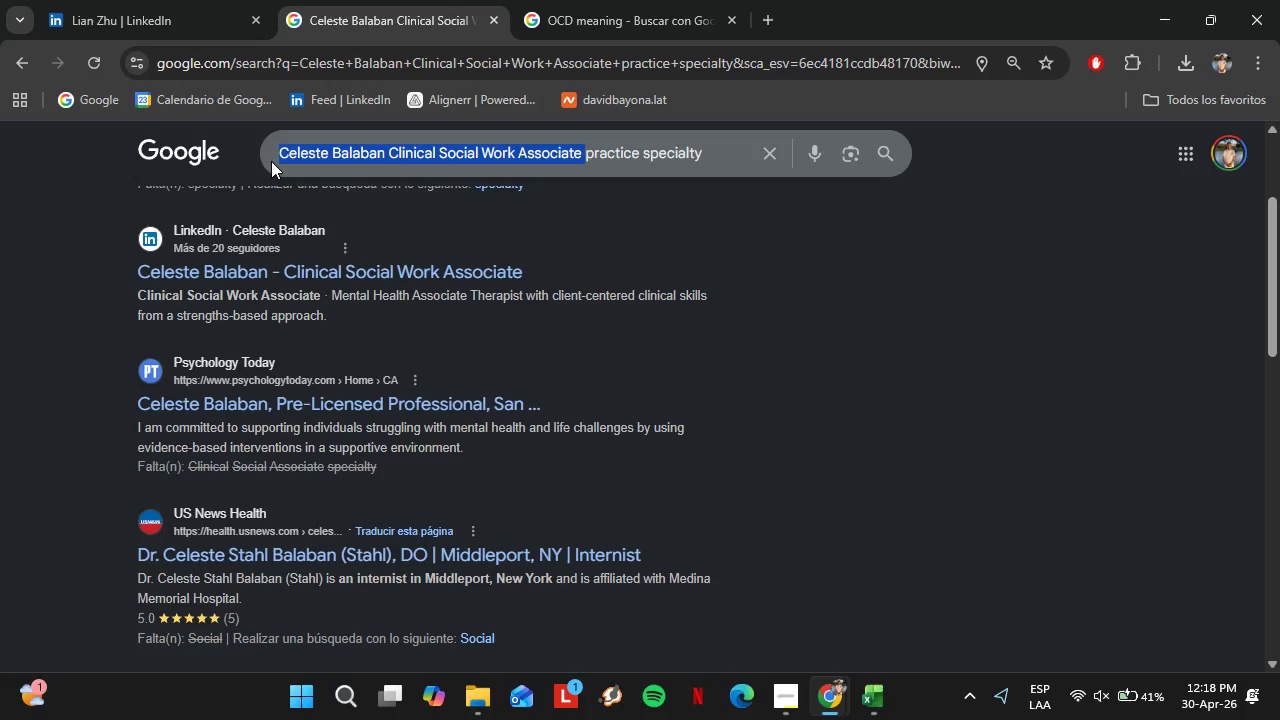 
key(Control+V)
 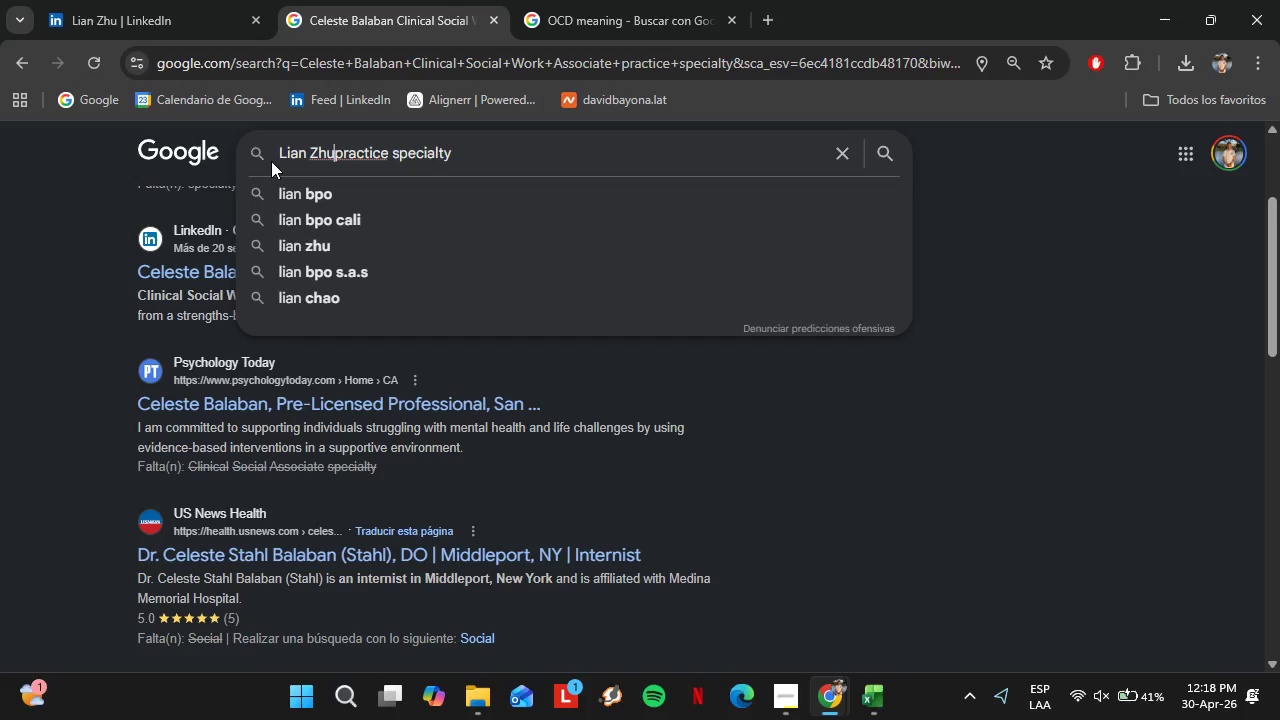 
key(Space)
 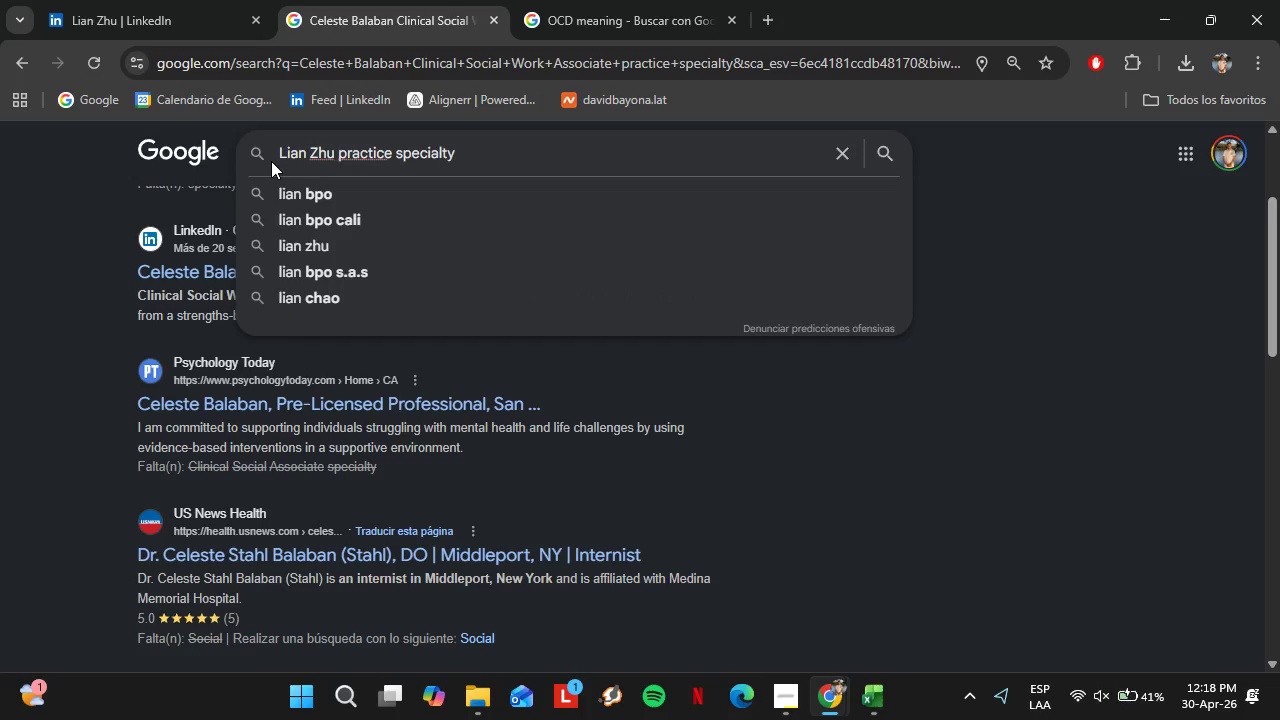 
key(Enter)
 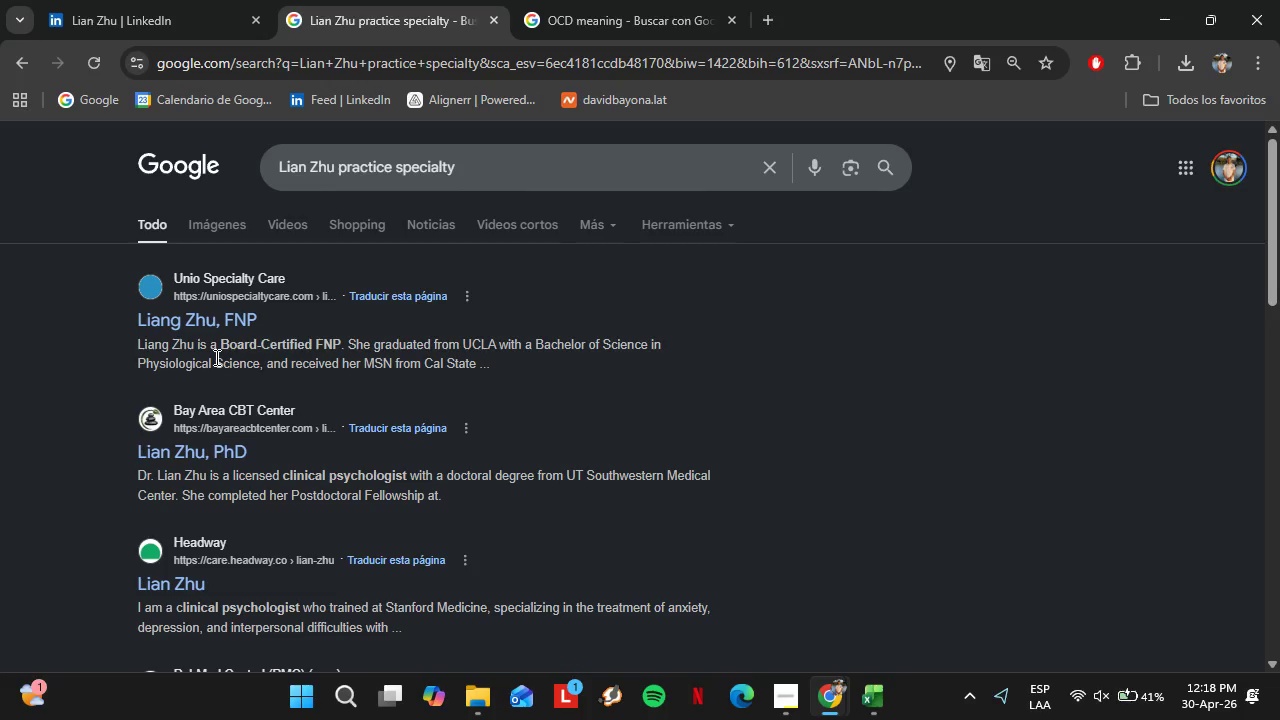 
wait(11.96)
 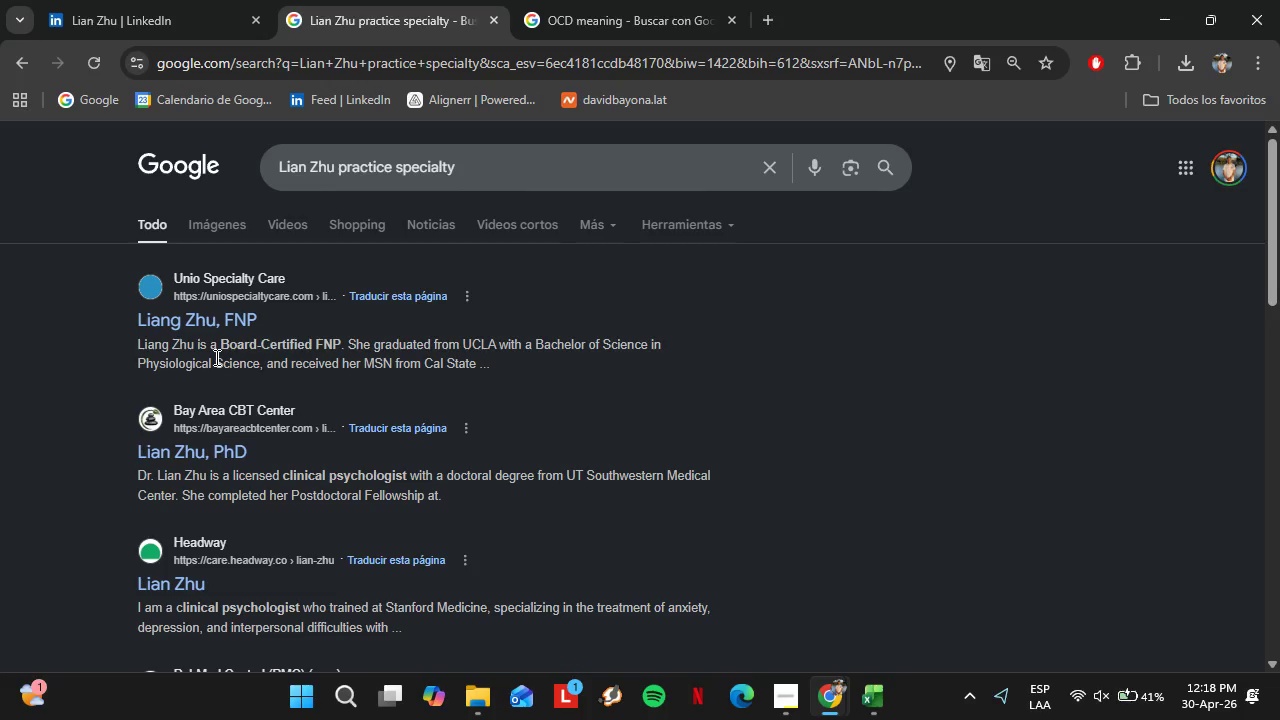 
mouse_move([835, 682])
 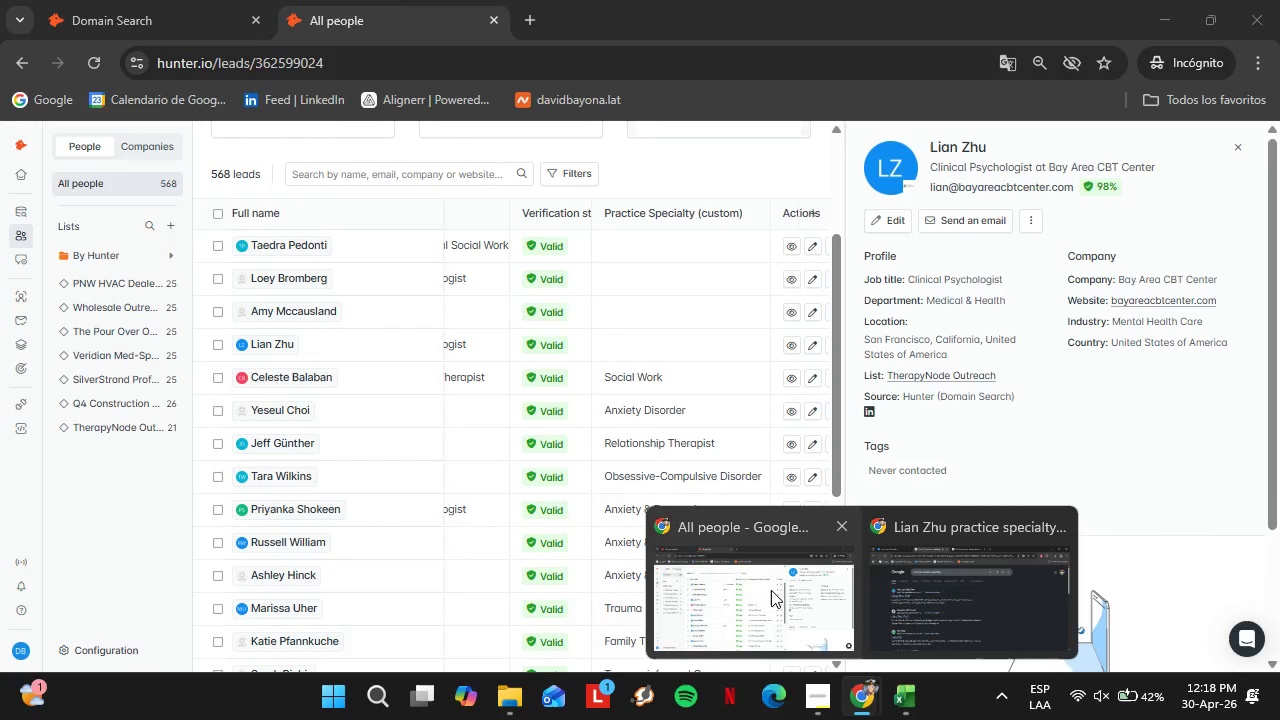 
left_click([771, 590])
 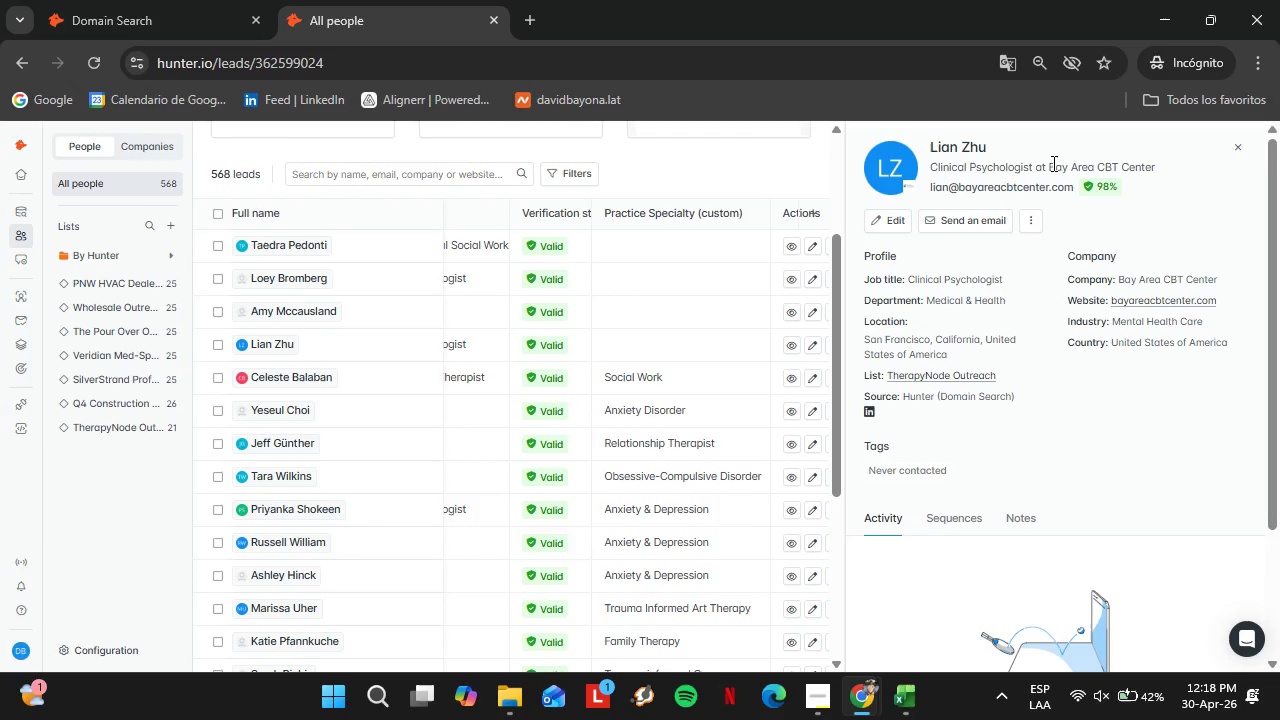 
left_click_drag(start_coordinate=[1050, 163], to_coordinate=[1161, 166])
 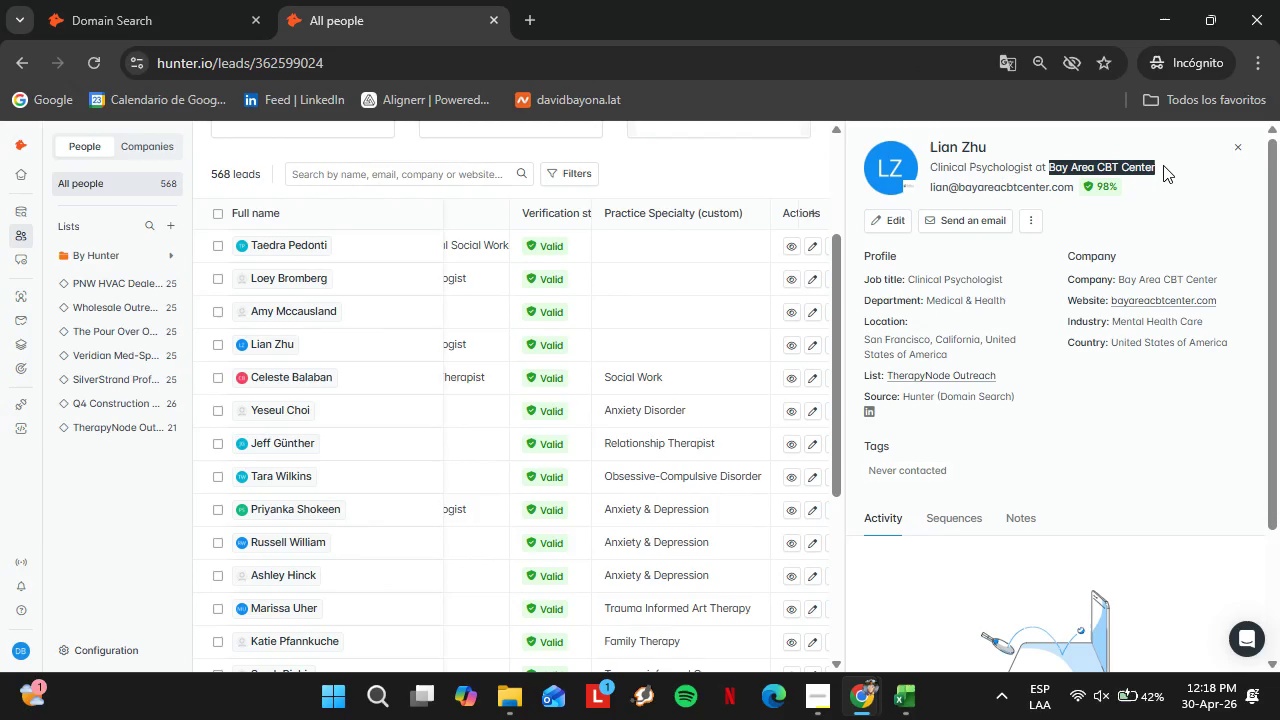 
key(Control+C)
 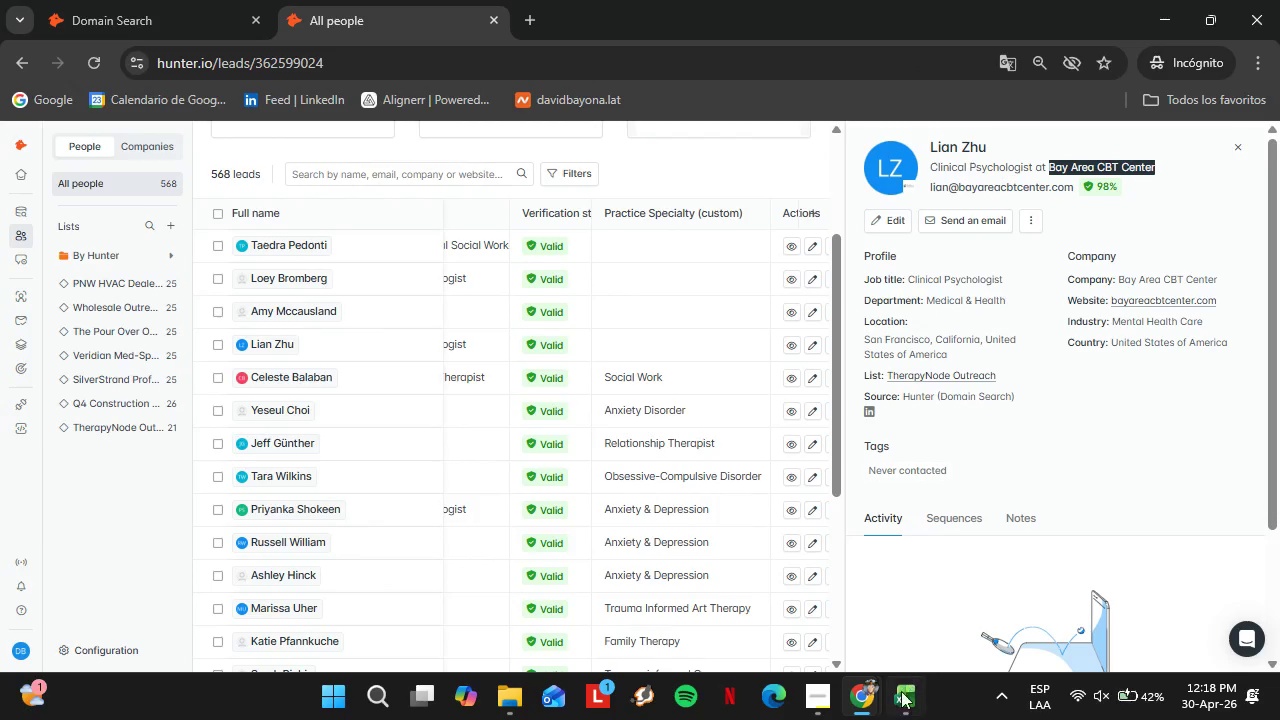 
mouse_move([883, 680])
 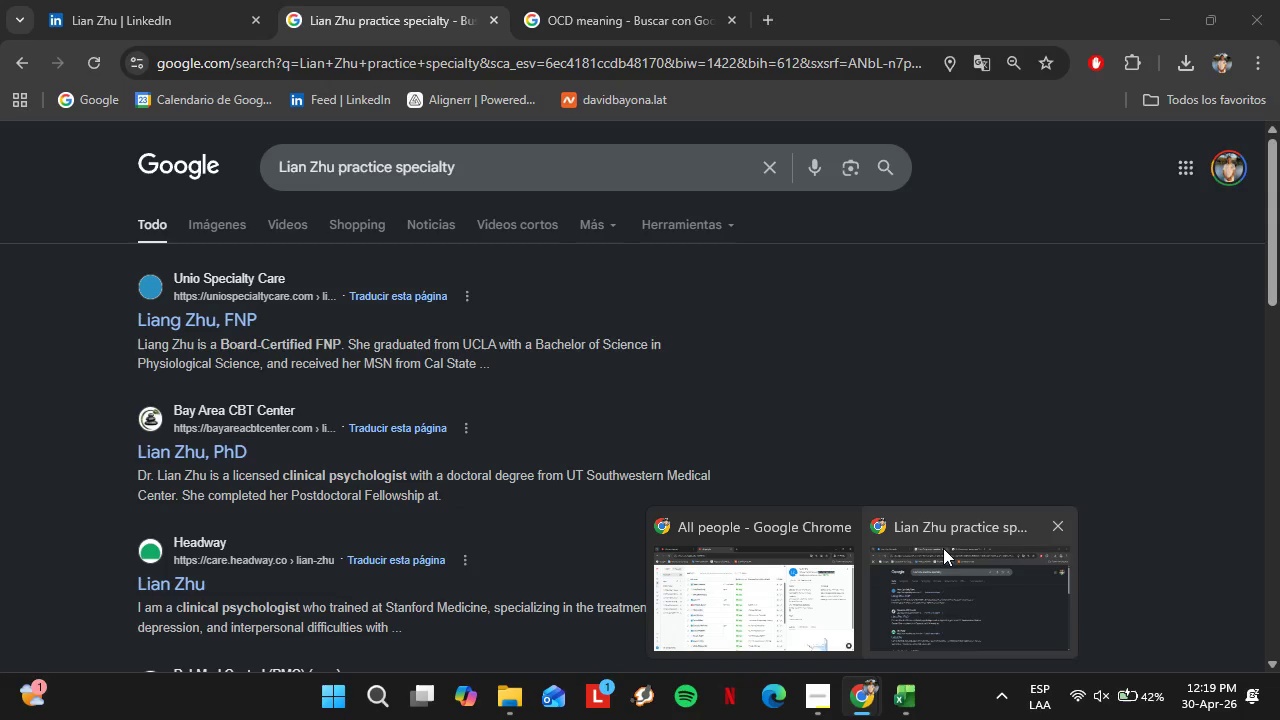 
left_click([774, 560])
 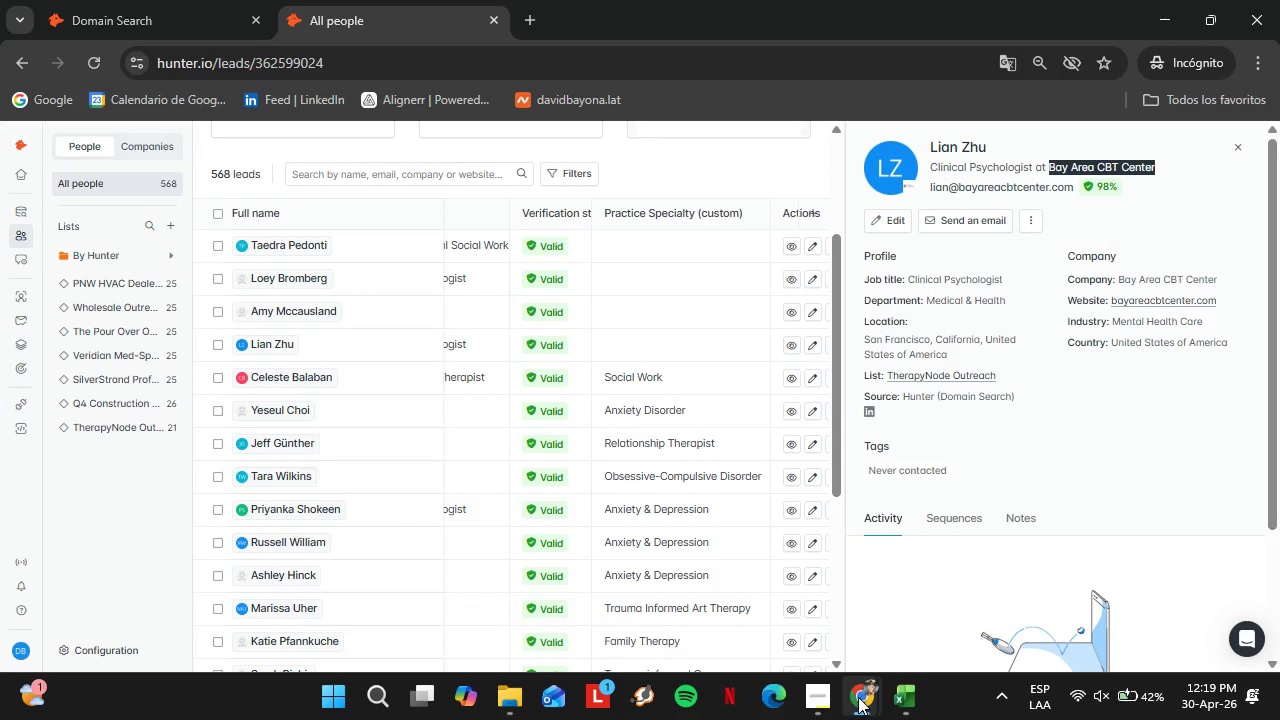 
left_click([962, 609])
 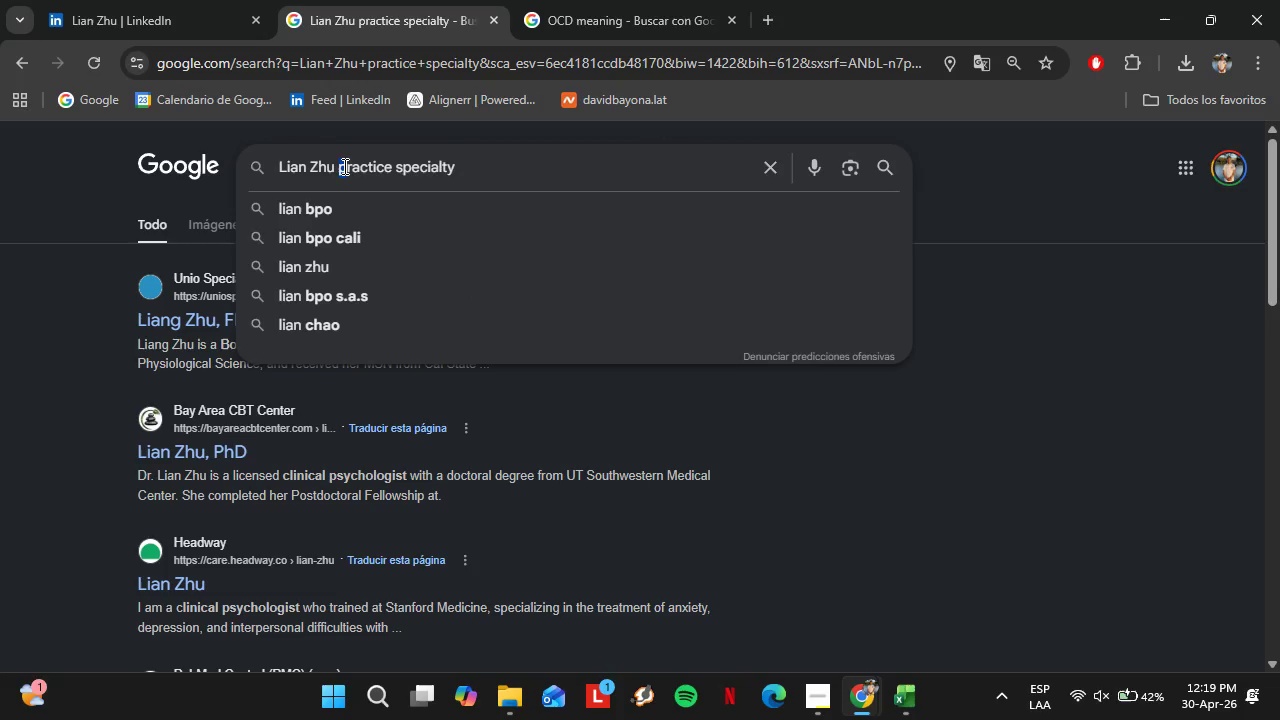 
left_click([341, 168])
 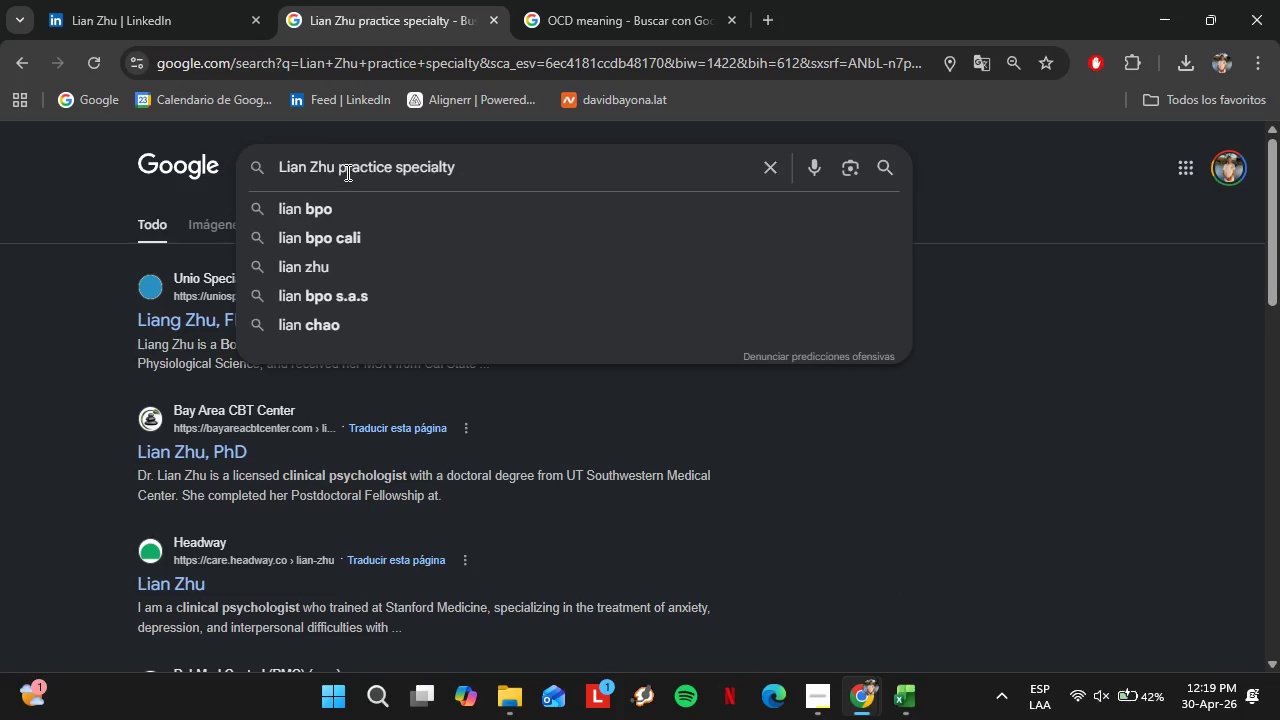 
key(Control+V)
 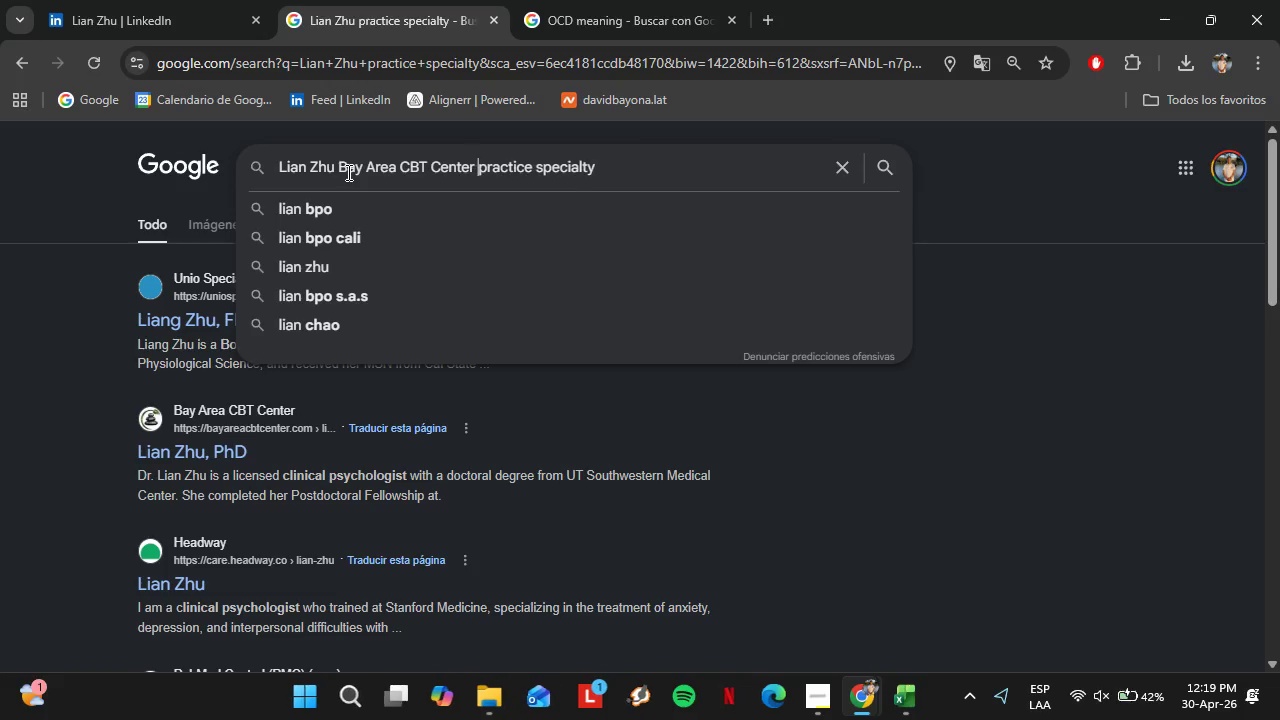 
key(Space)
 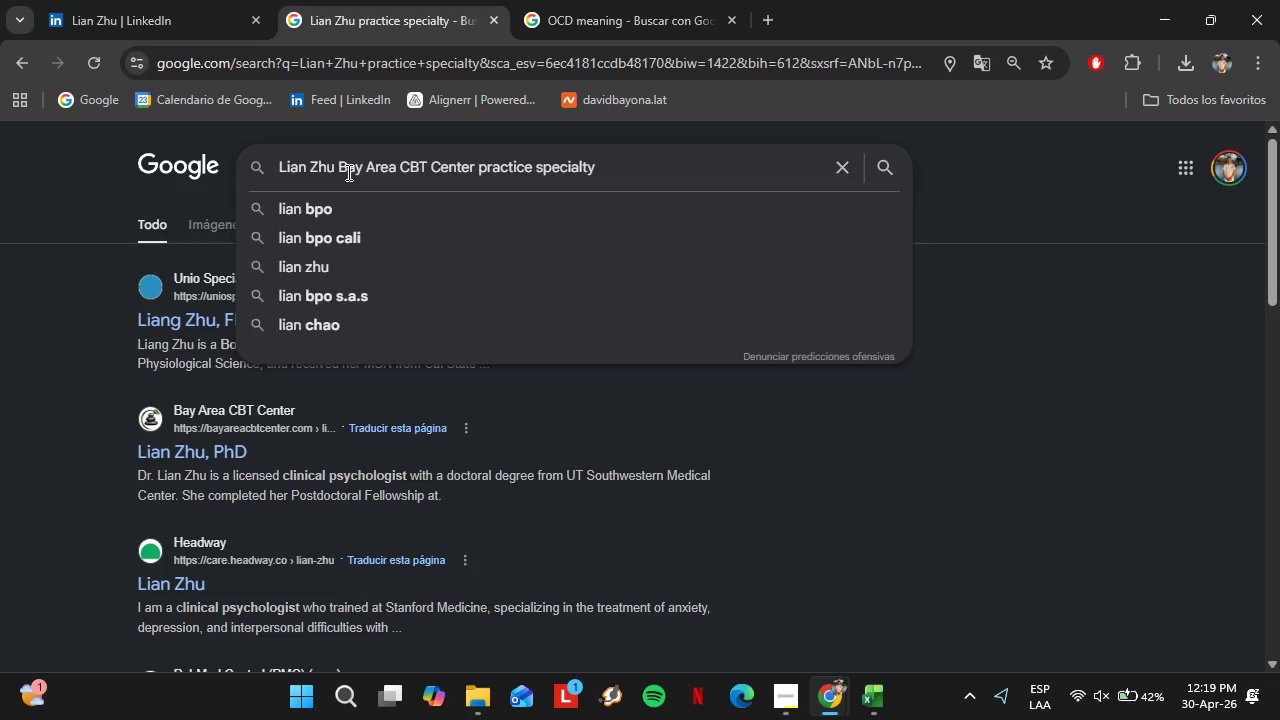 
key(Enter)
 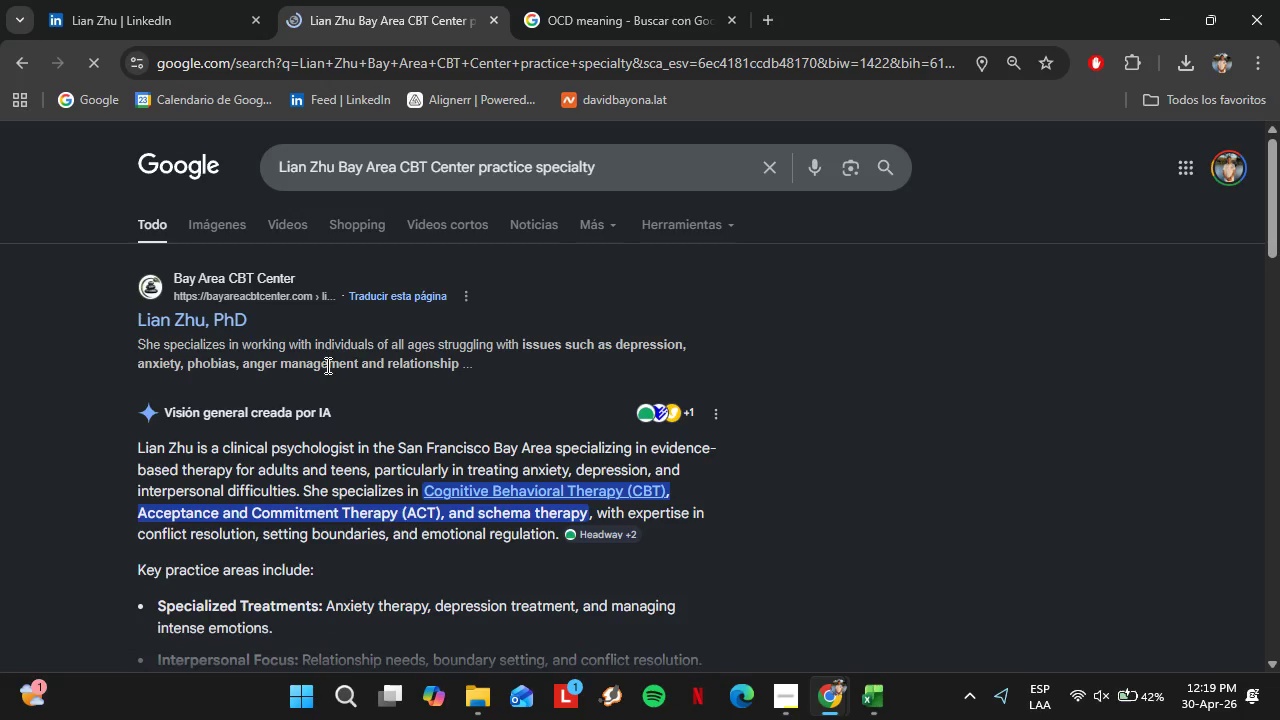 
wait(9.34)
 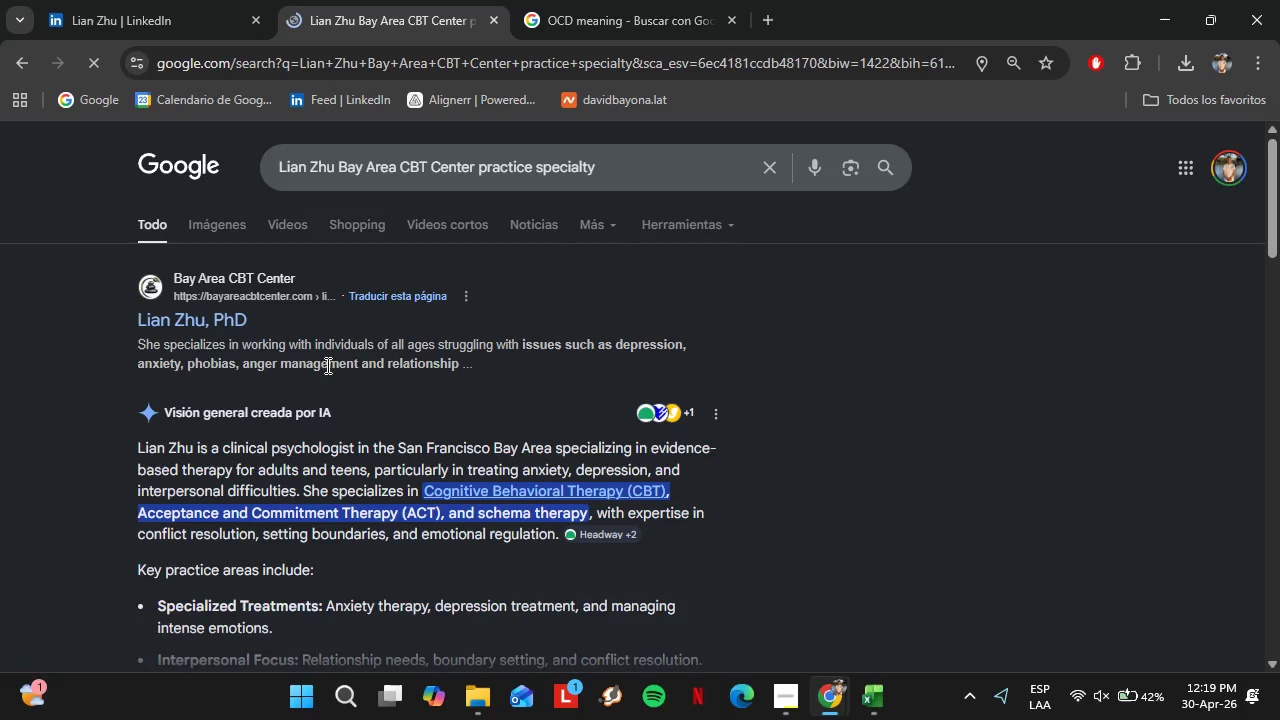 
left_click_drag(start_coordinate=[421, 488], to_coordinate=[623, 487])
 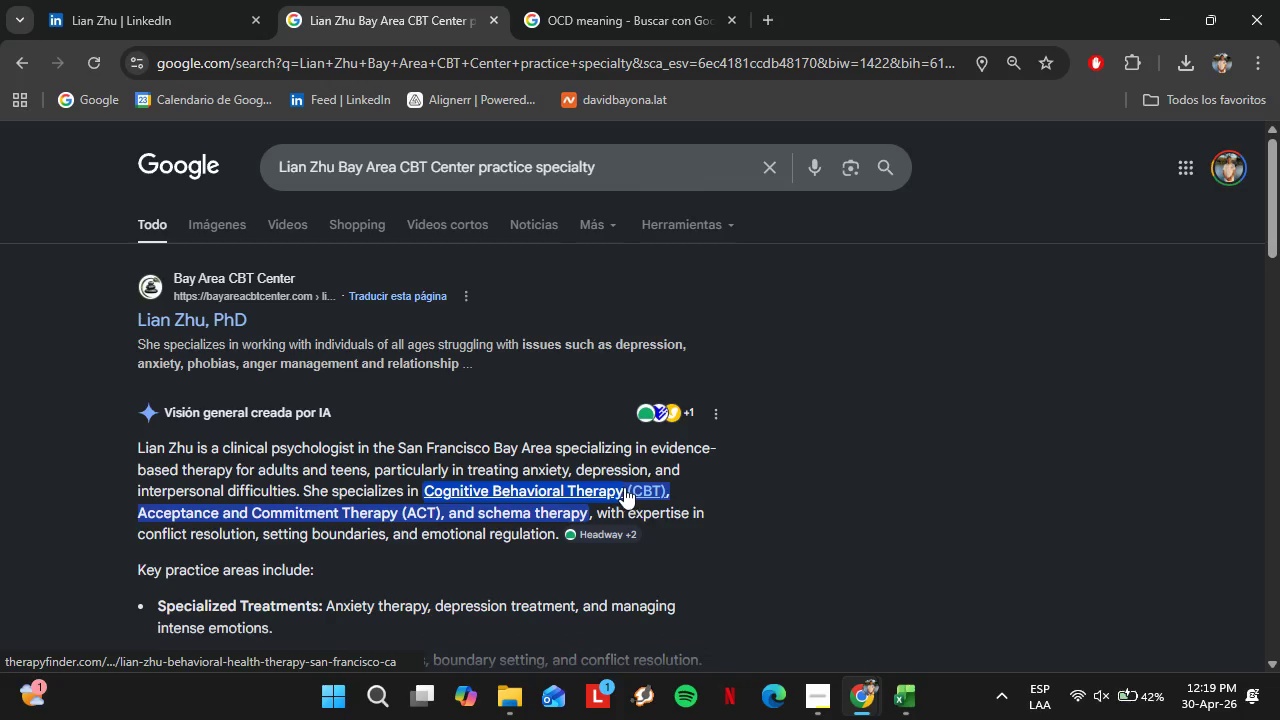 
key(Control+C)
 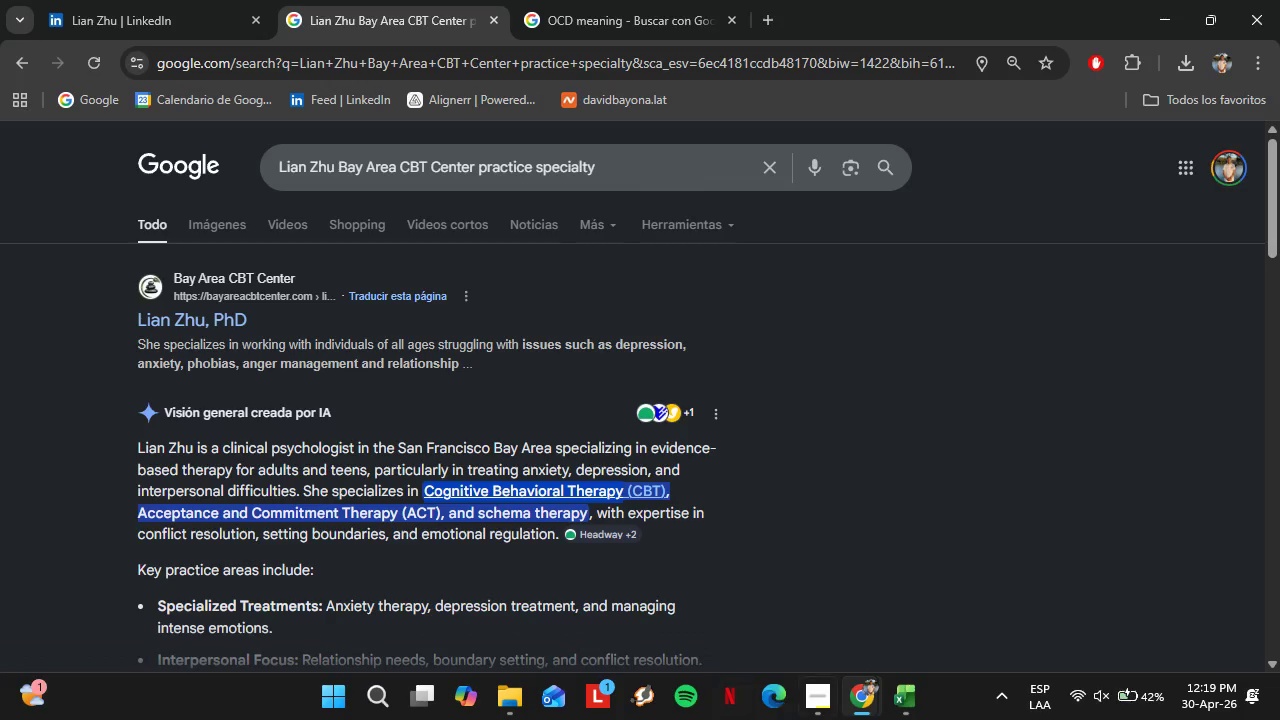 
mouse_move([868, 668])
 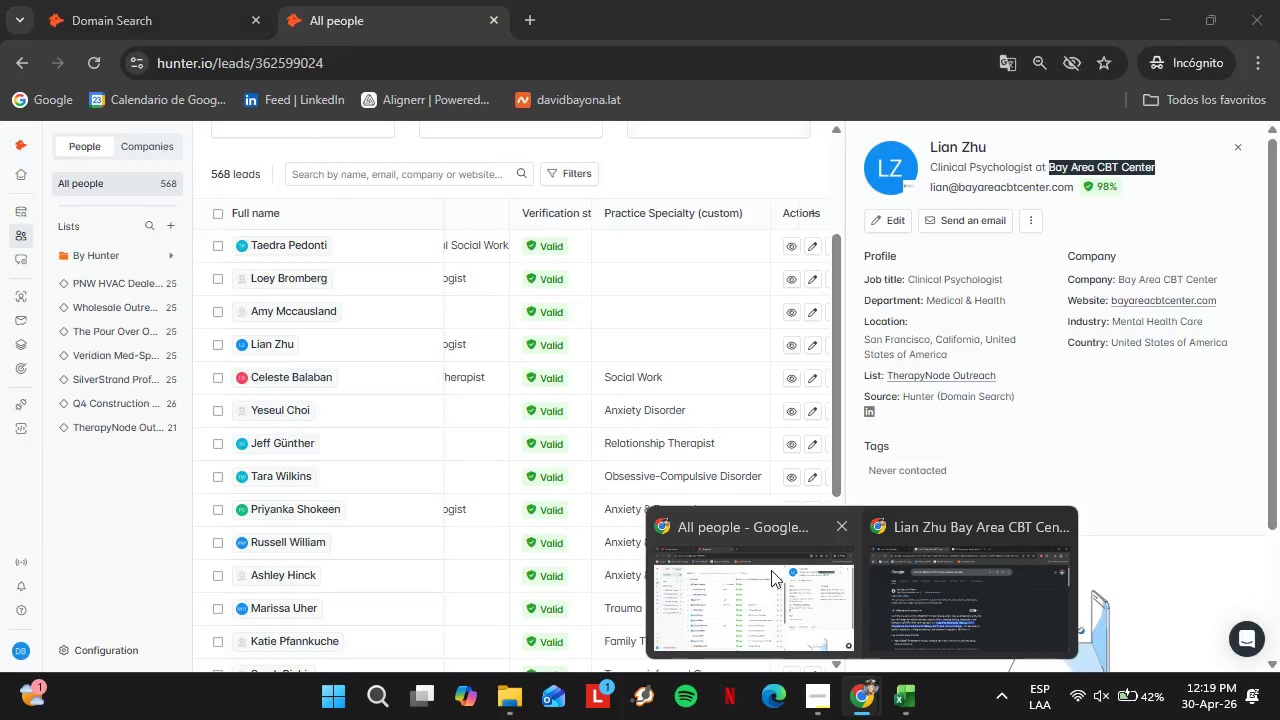 
left_click([771, 570])
 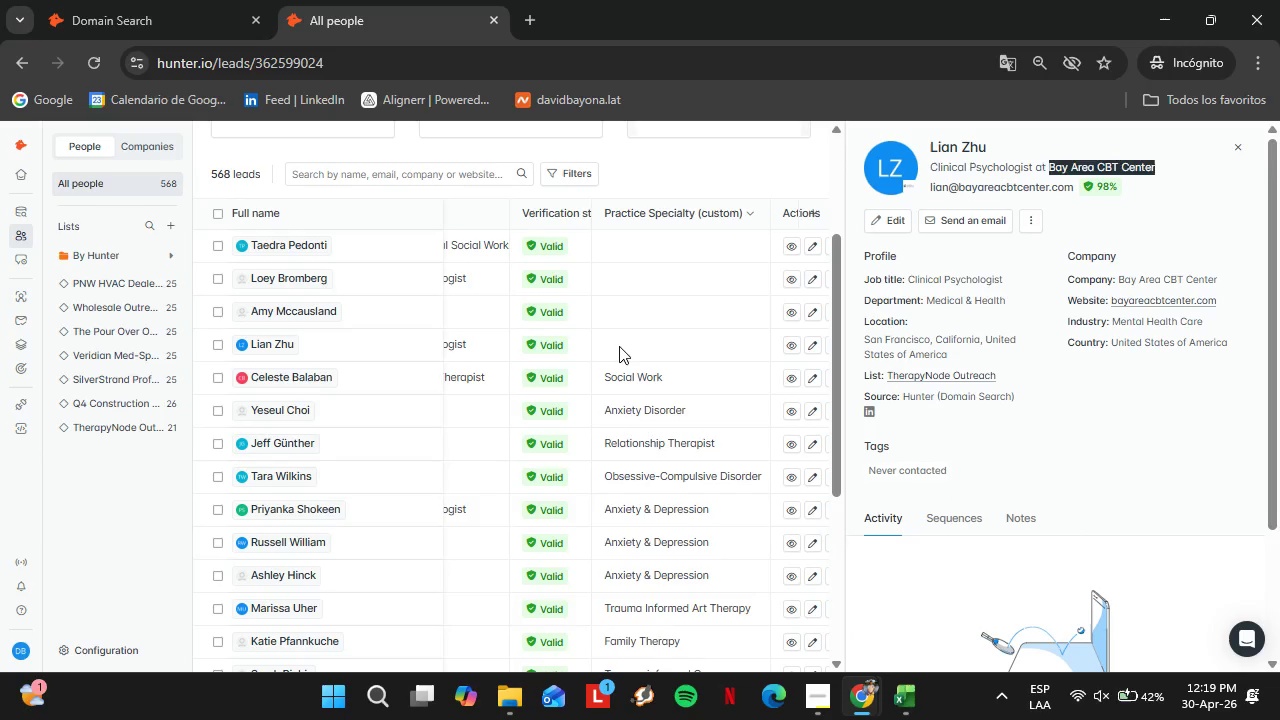 
double_click([619, 346])
 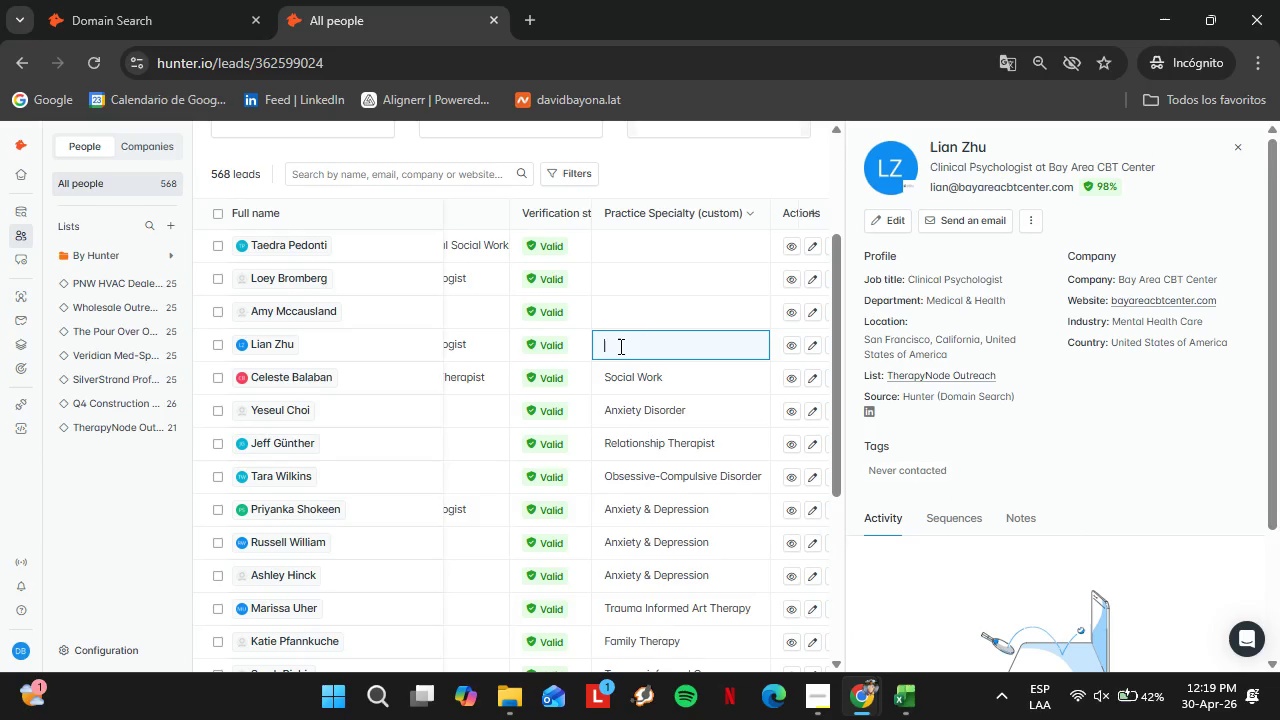 
key(Control+V)
 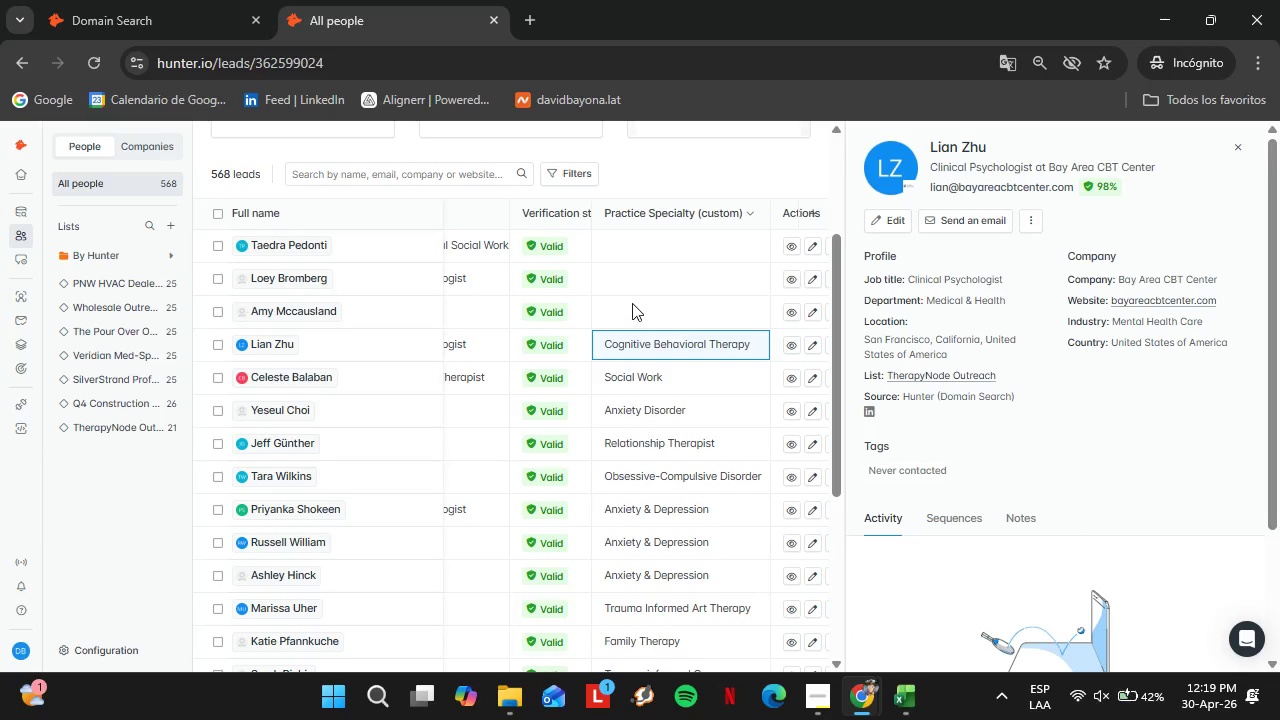 
left_click([633, 303])
 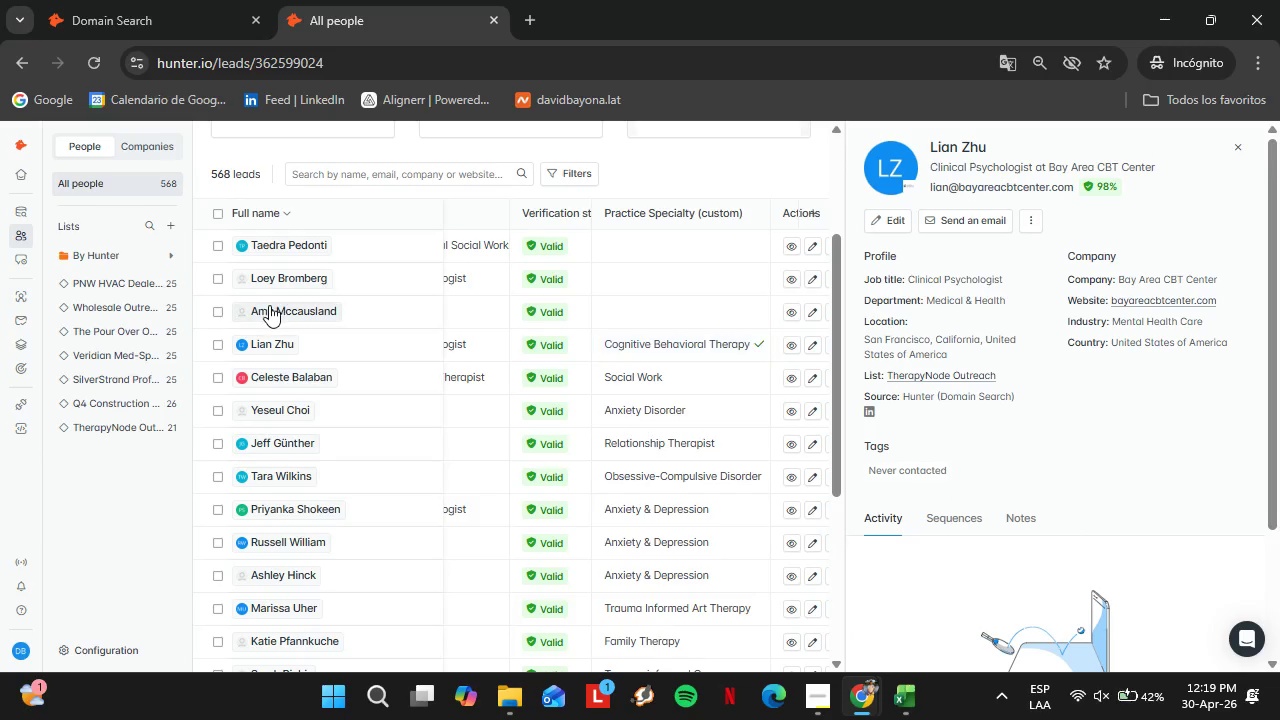 
left_click([270, 305])
 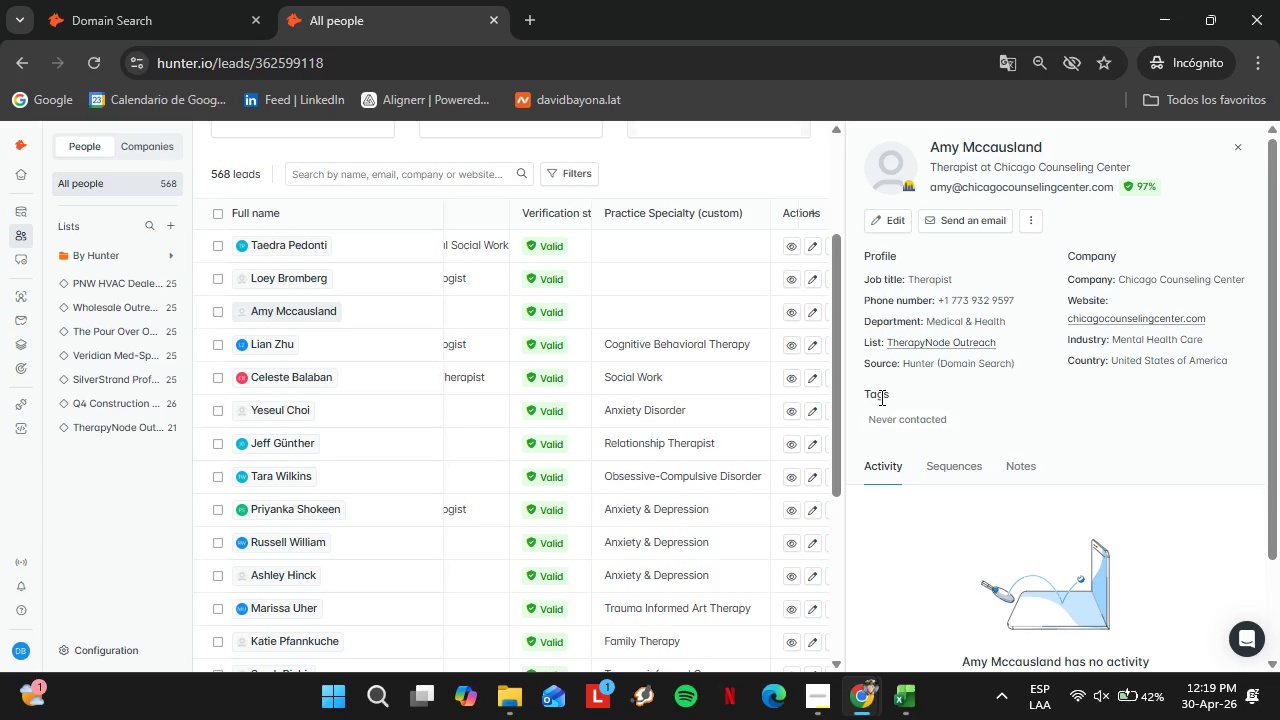 
wait(7.91)
 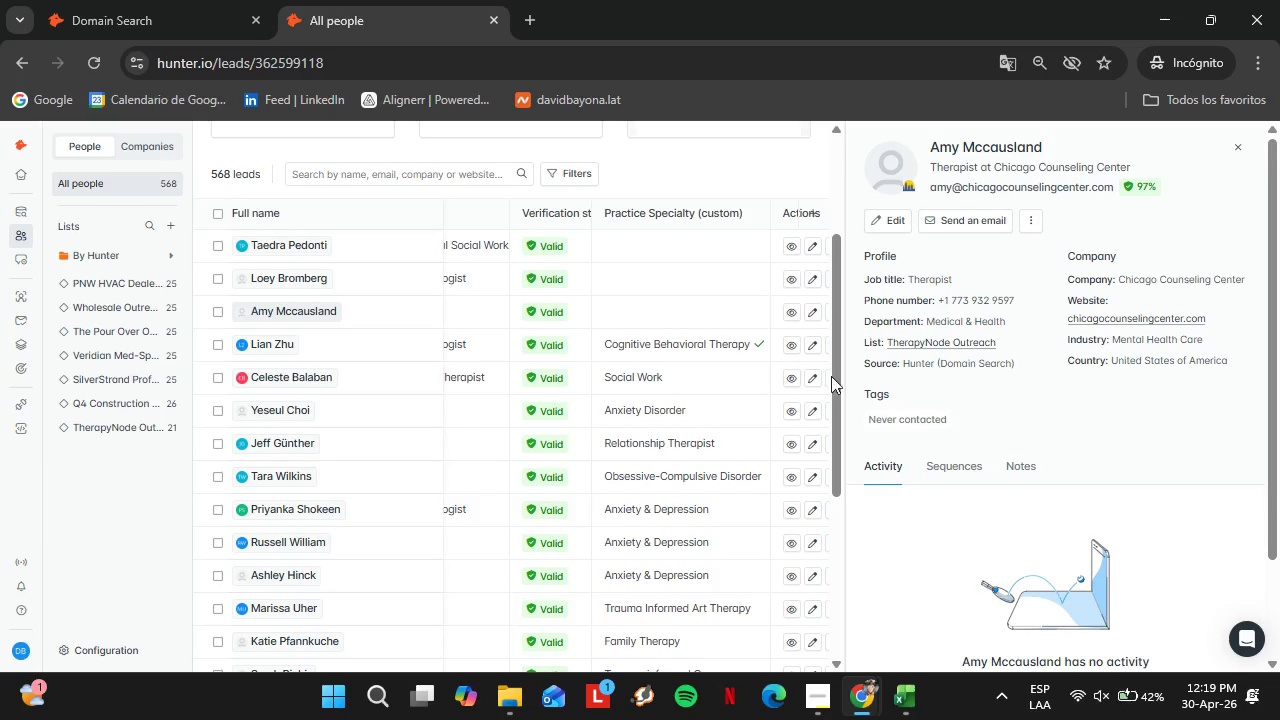 
scroll: coordinate [904, 386], scroll_direction: up, amount: 2.0
 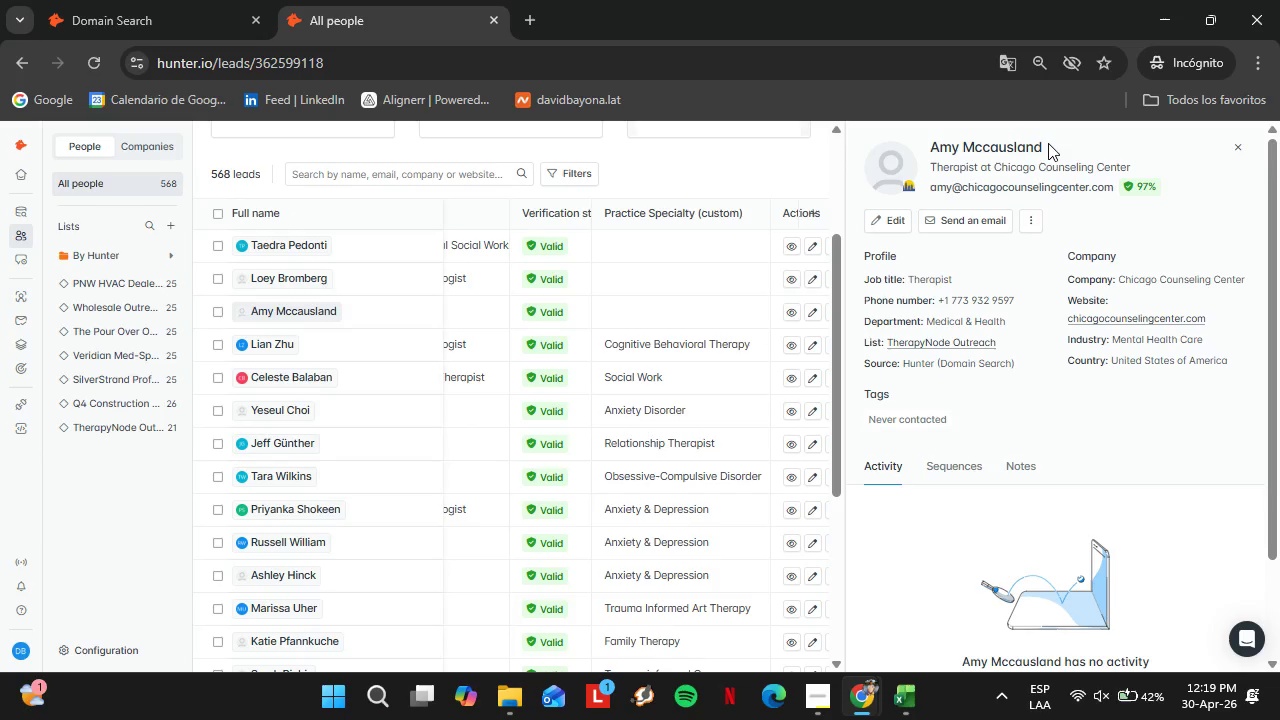 
left_click_drag(start_coordinate=[1048, 143], to_coordinate=[929, 152])
 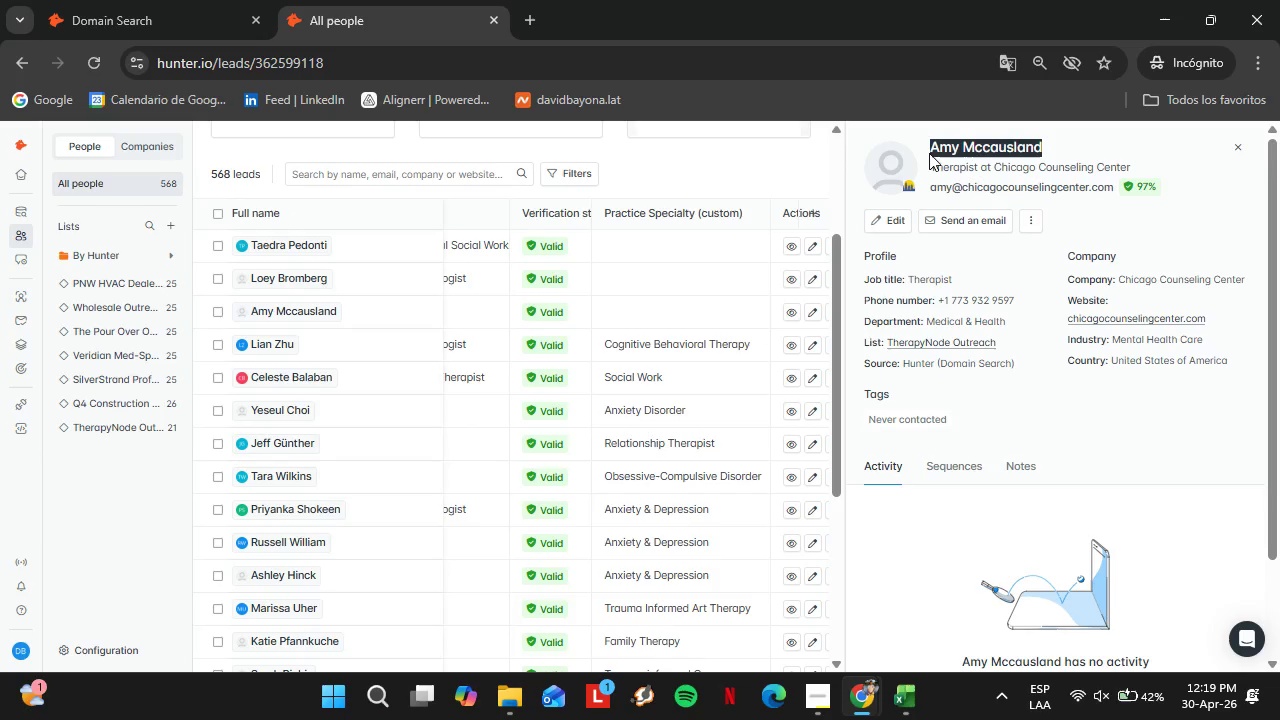 
key(Control+C)
 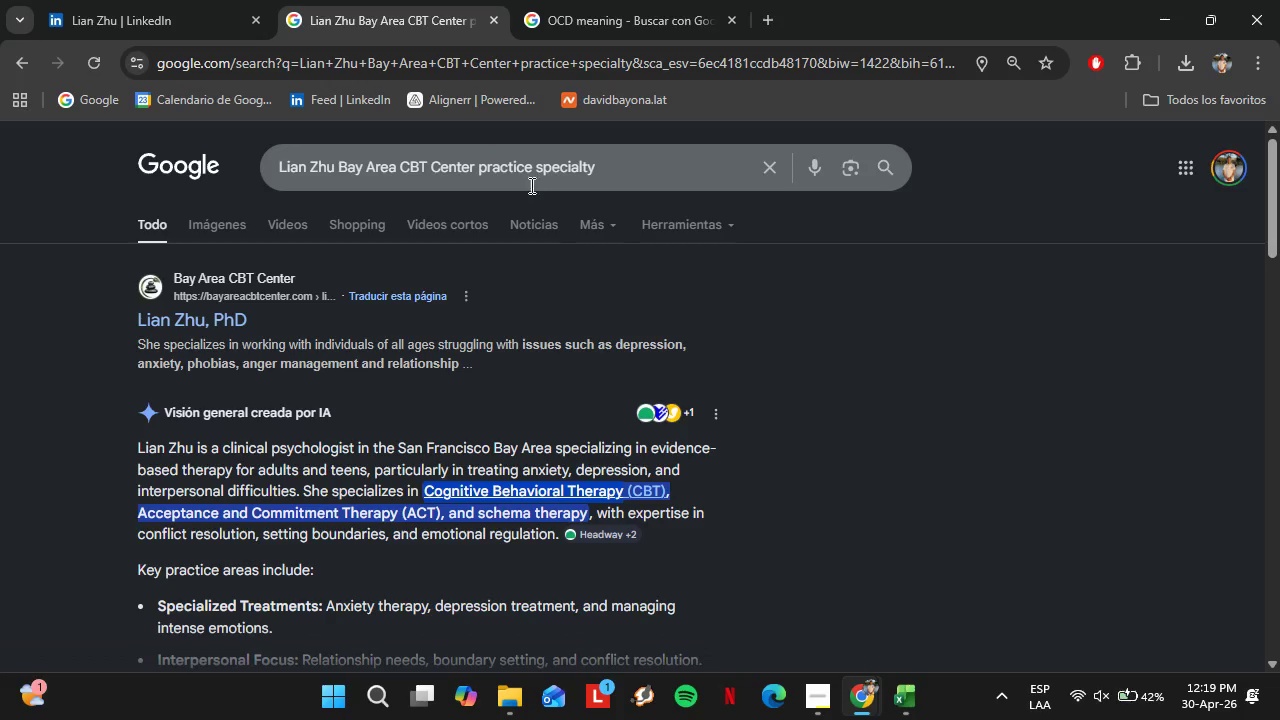 
left_click_drag(start_coordinate=[474, 167], to_coordinate=[274, 166])
 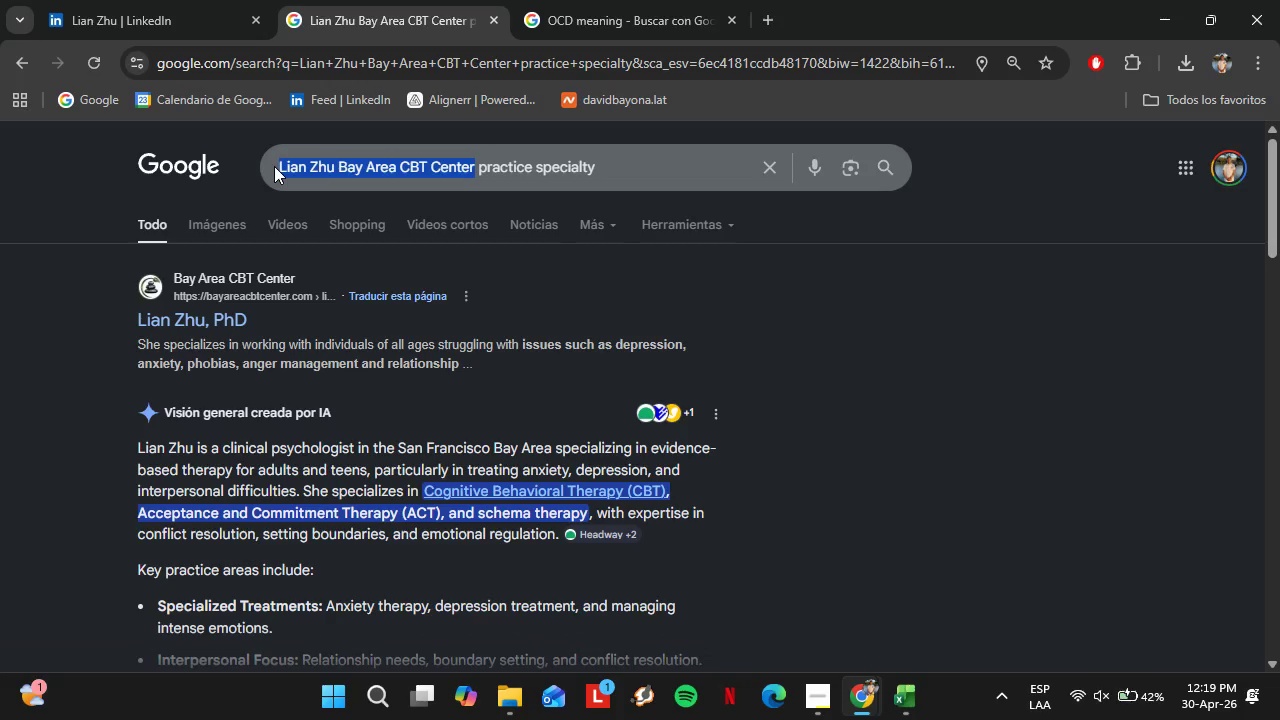 
key(Control+V)
 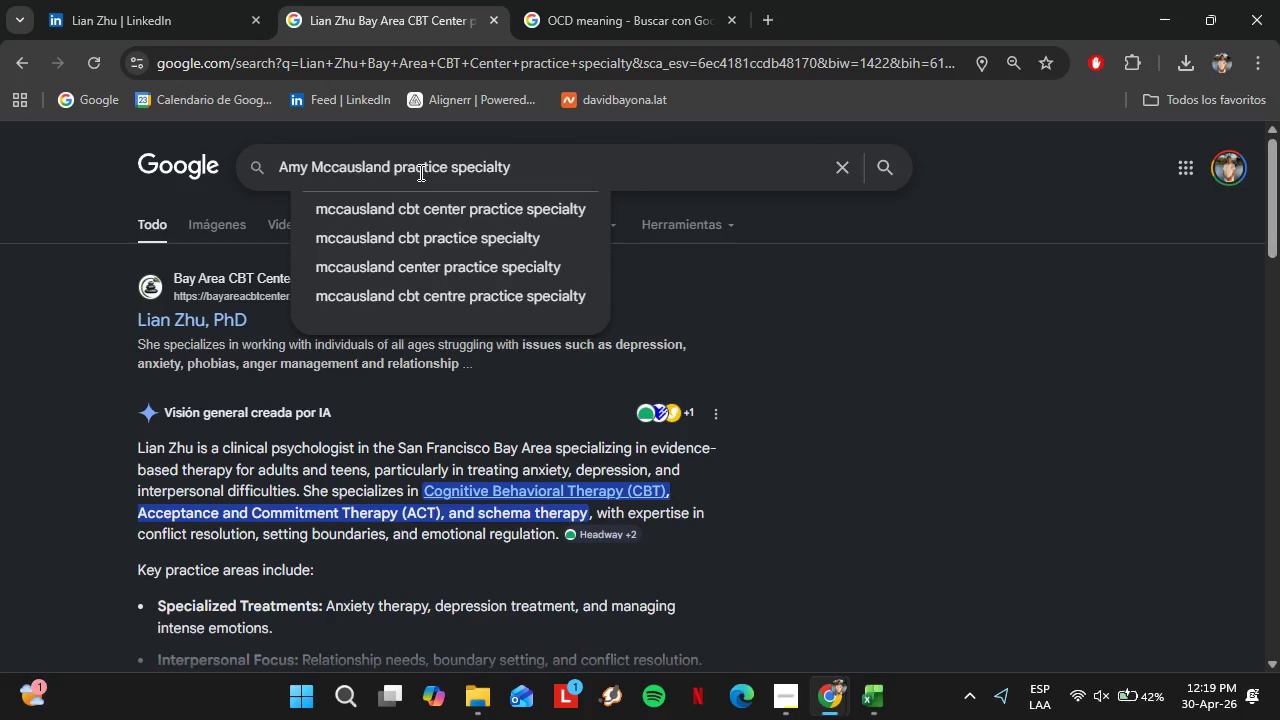 
key(Enter)
 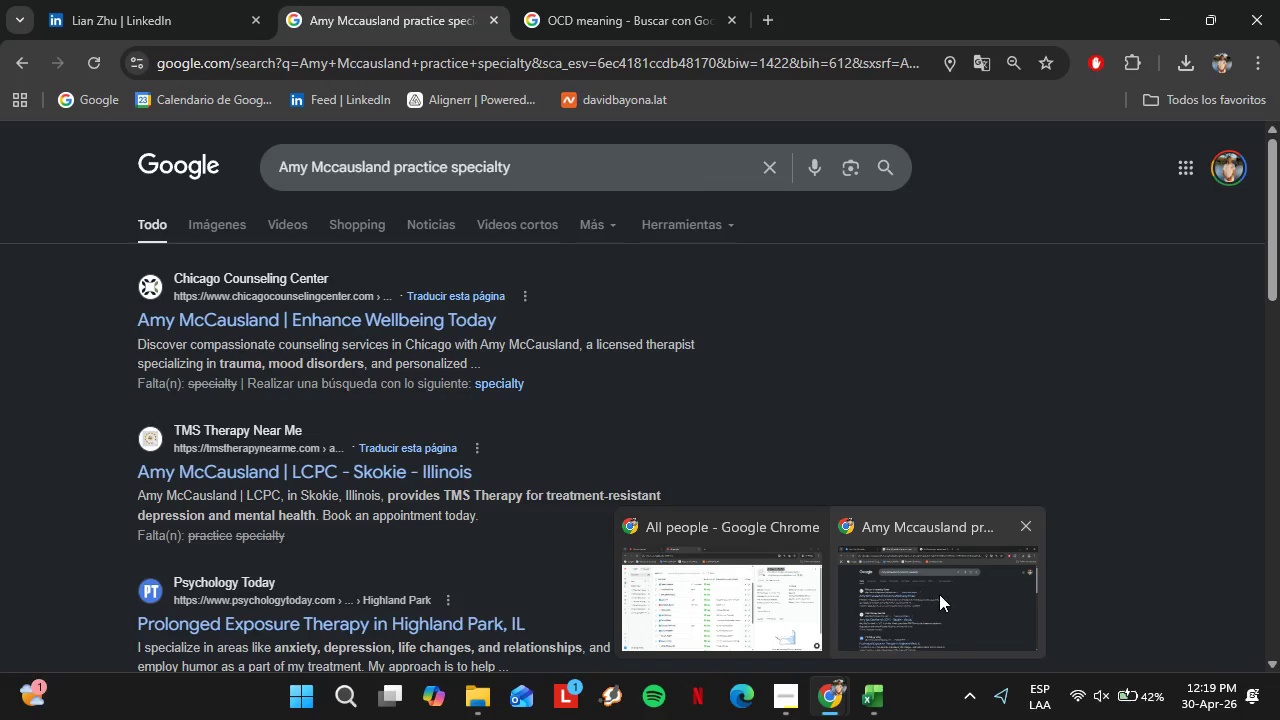 
wait(7.27)
 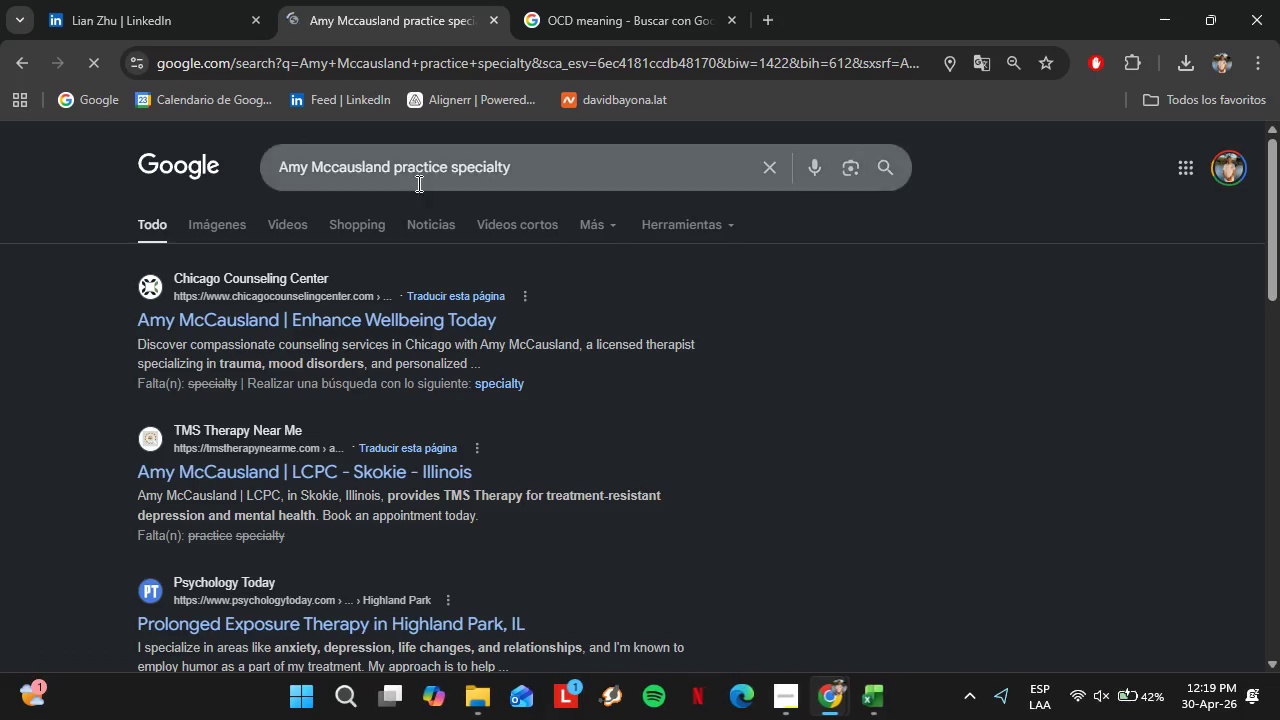 
left_click([763, 596])
 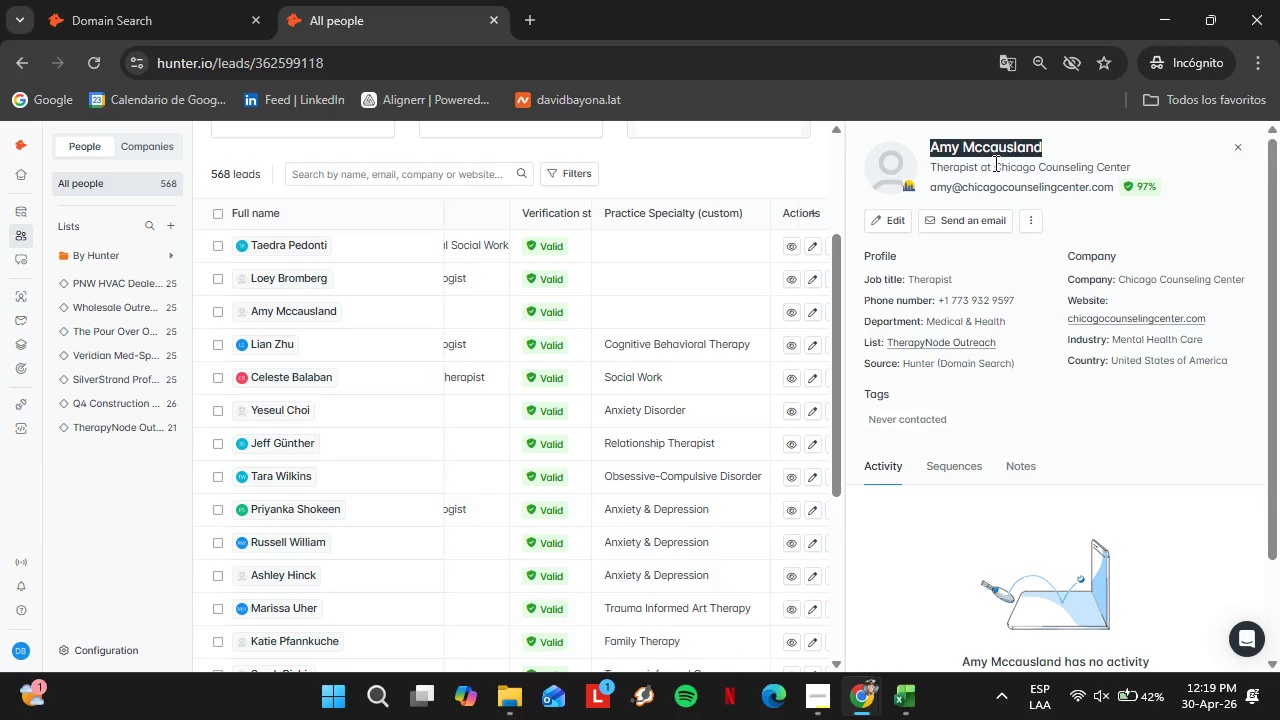 
left_click_drag(start_coordinate=[994, 163], to_coordinate=[1146, 166])
 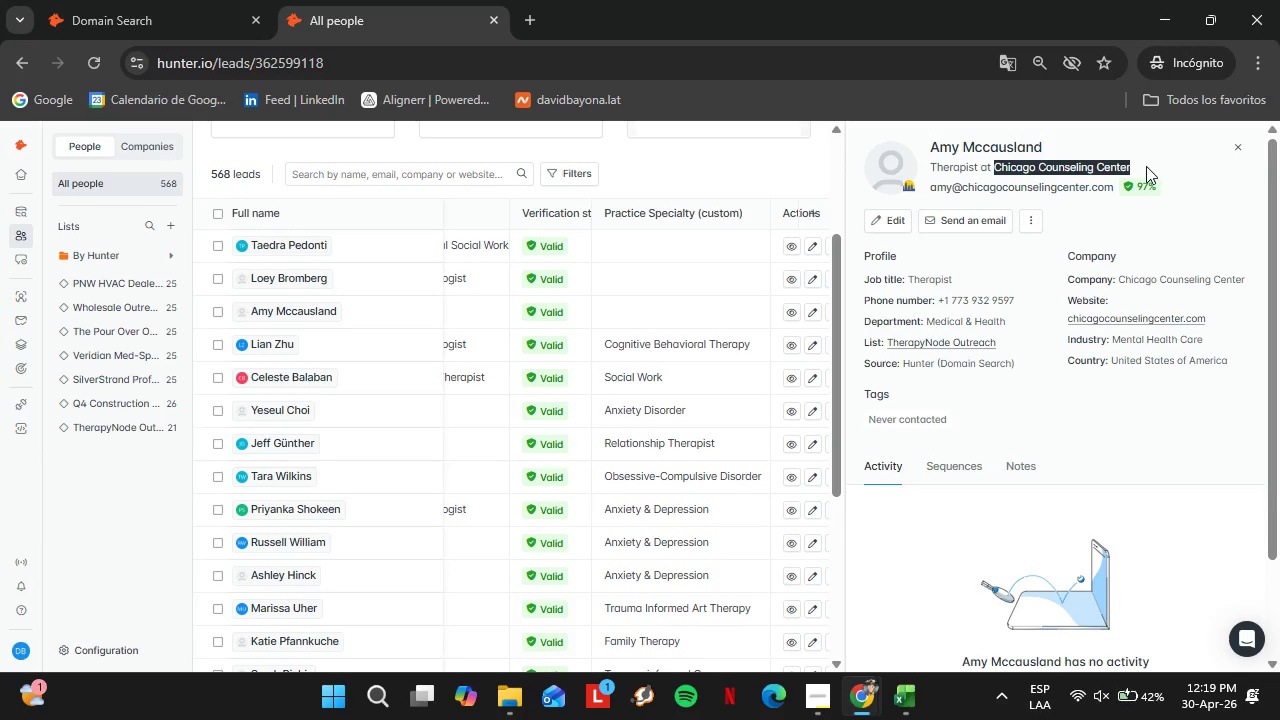 
key(Control+C)
 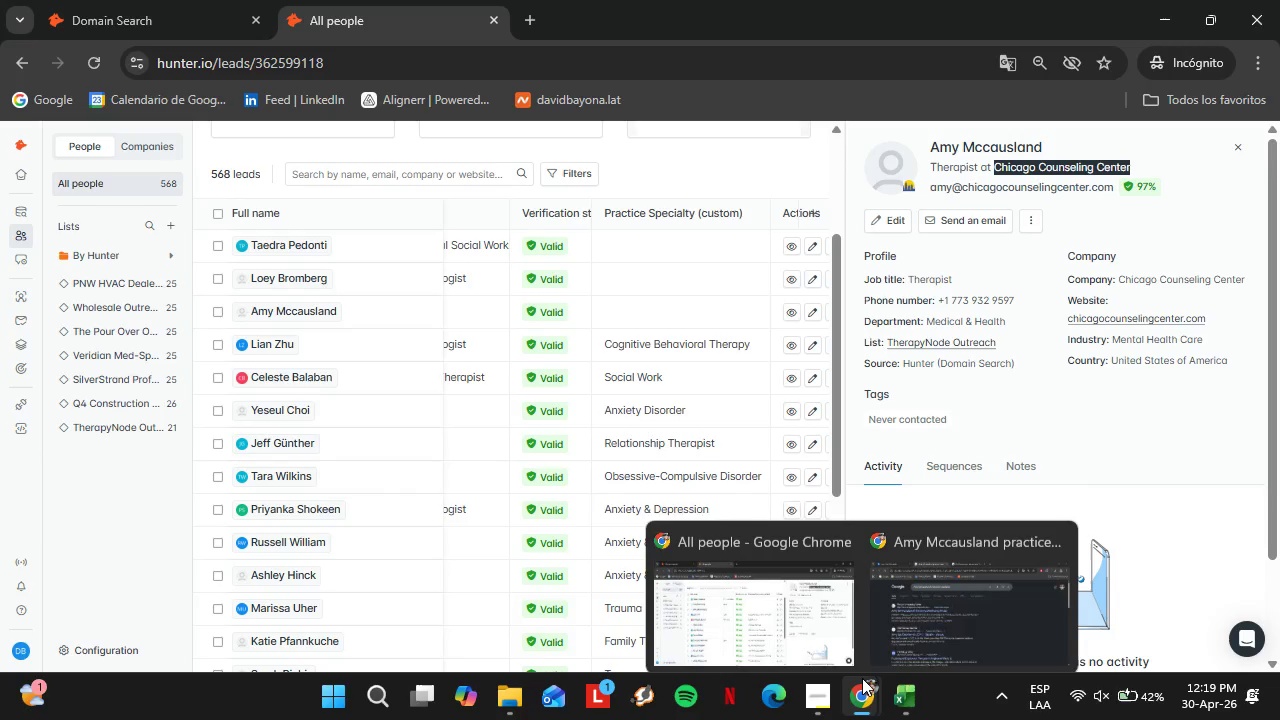 
left_click([898, 580])
 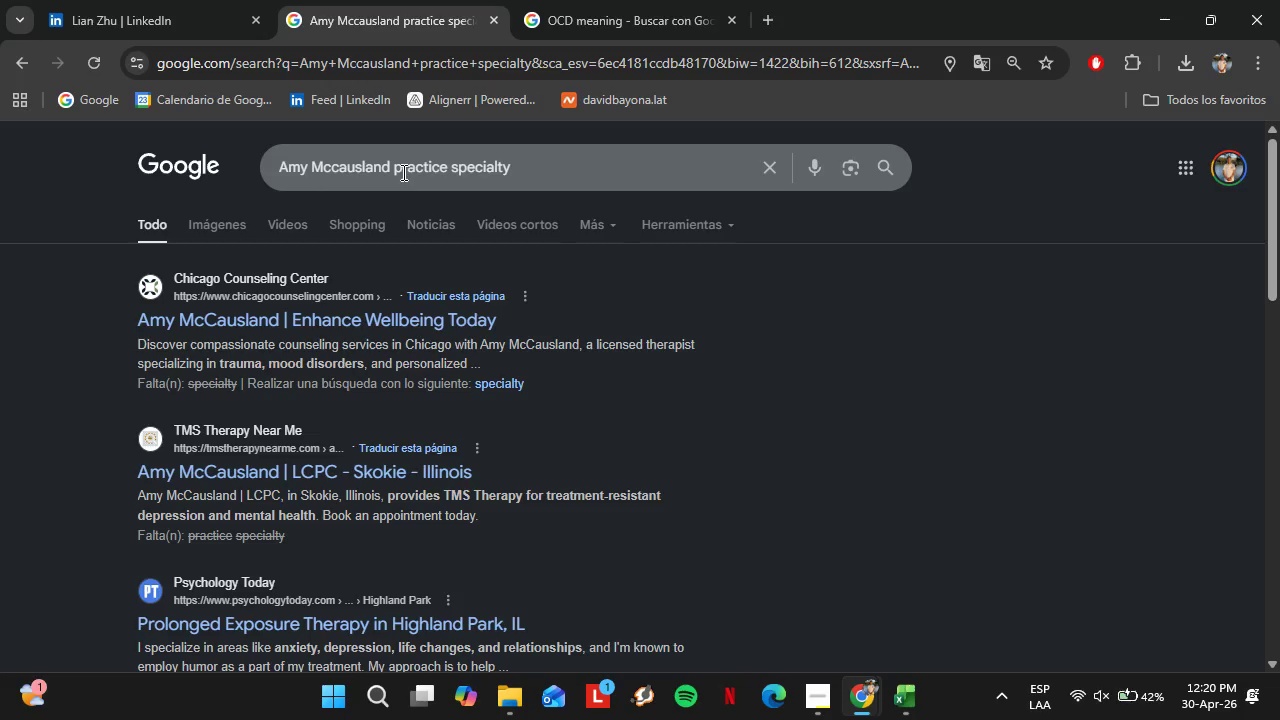 
left_click([393, 172])
 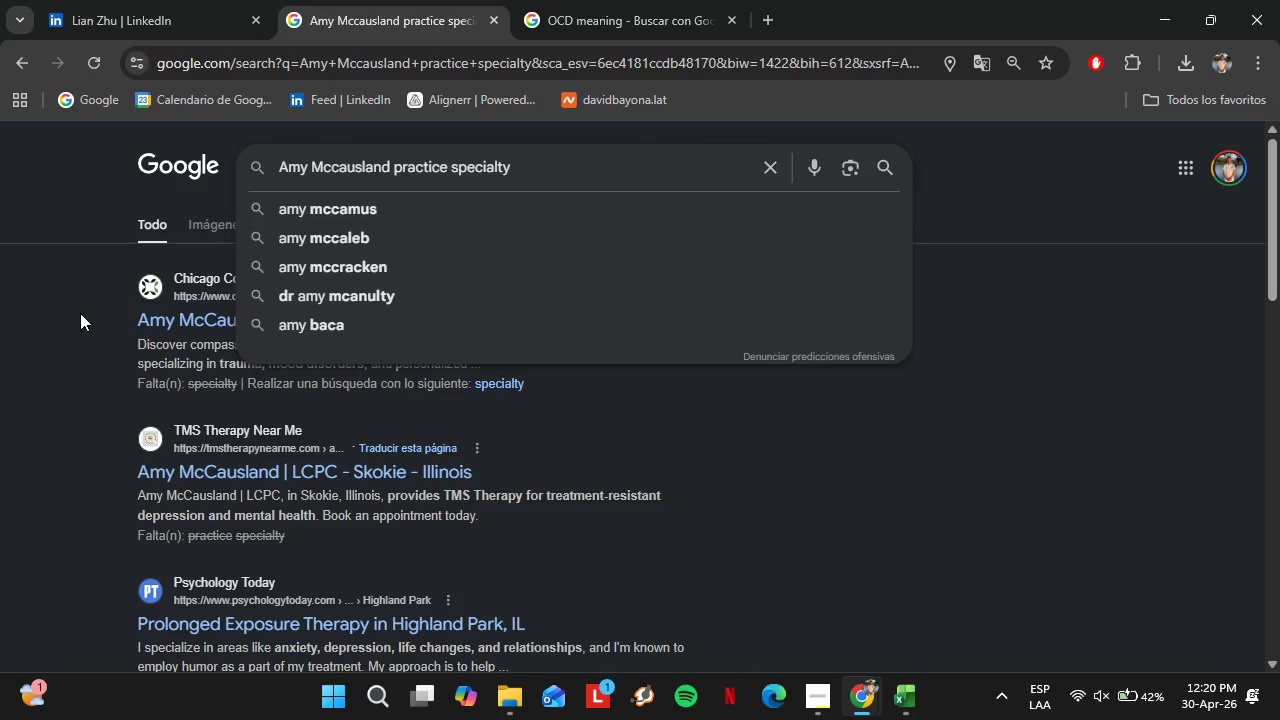 
left_click([72, 317])
 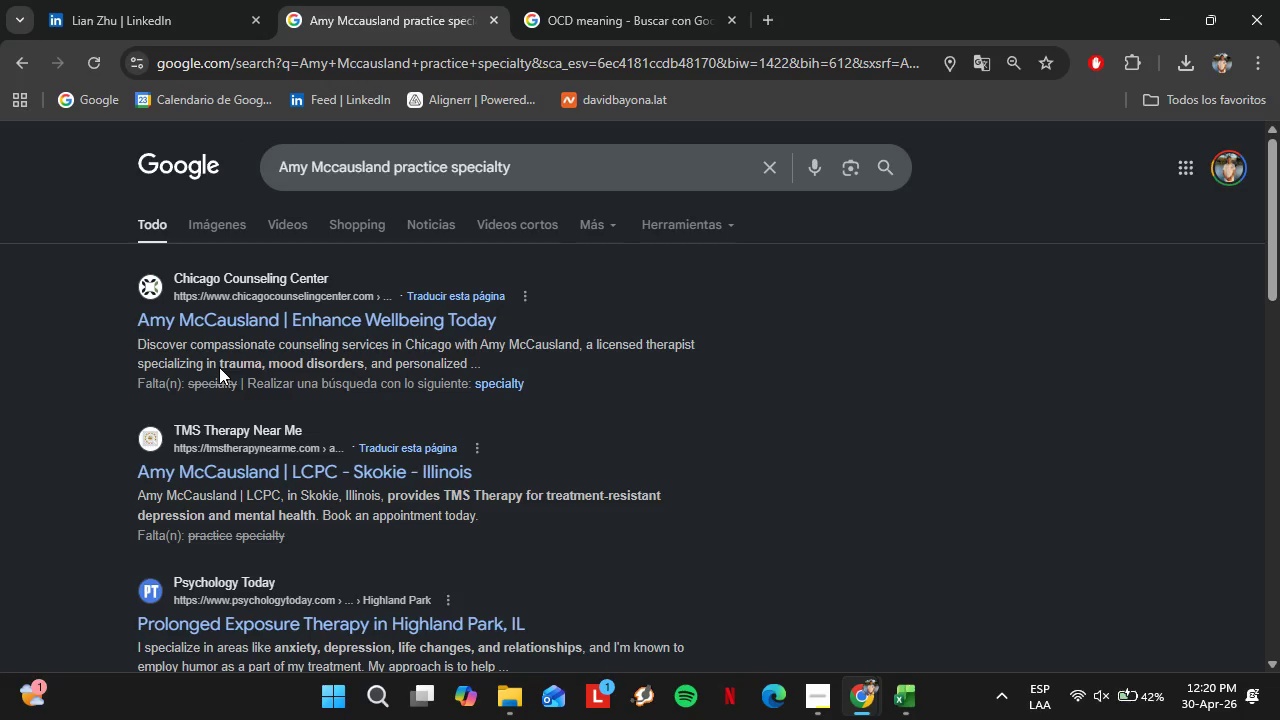 
left_click_drag(start_coordinate=[220, 366], to_coordinate=[362, 368])
 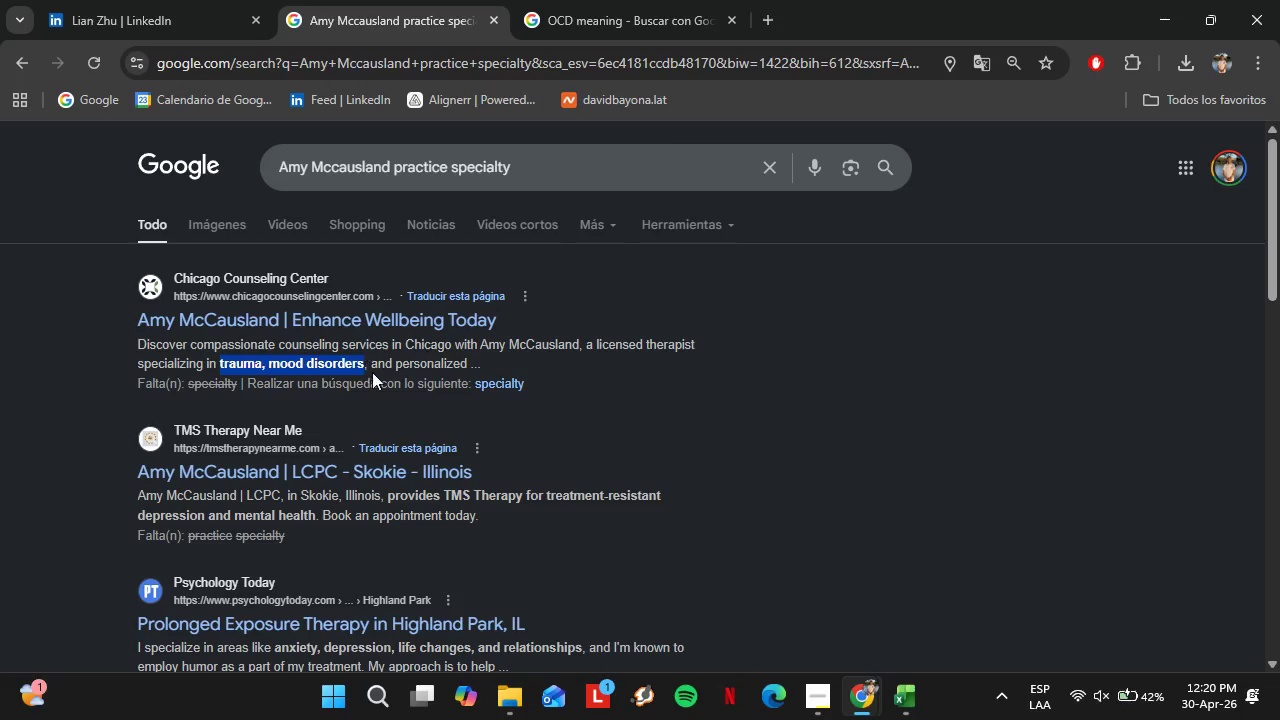 
key(Control+C)
 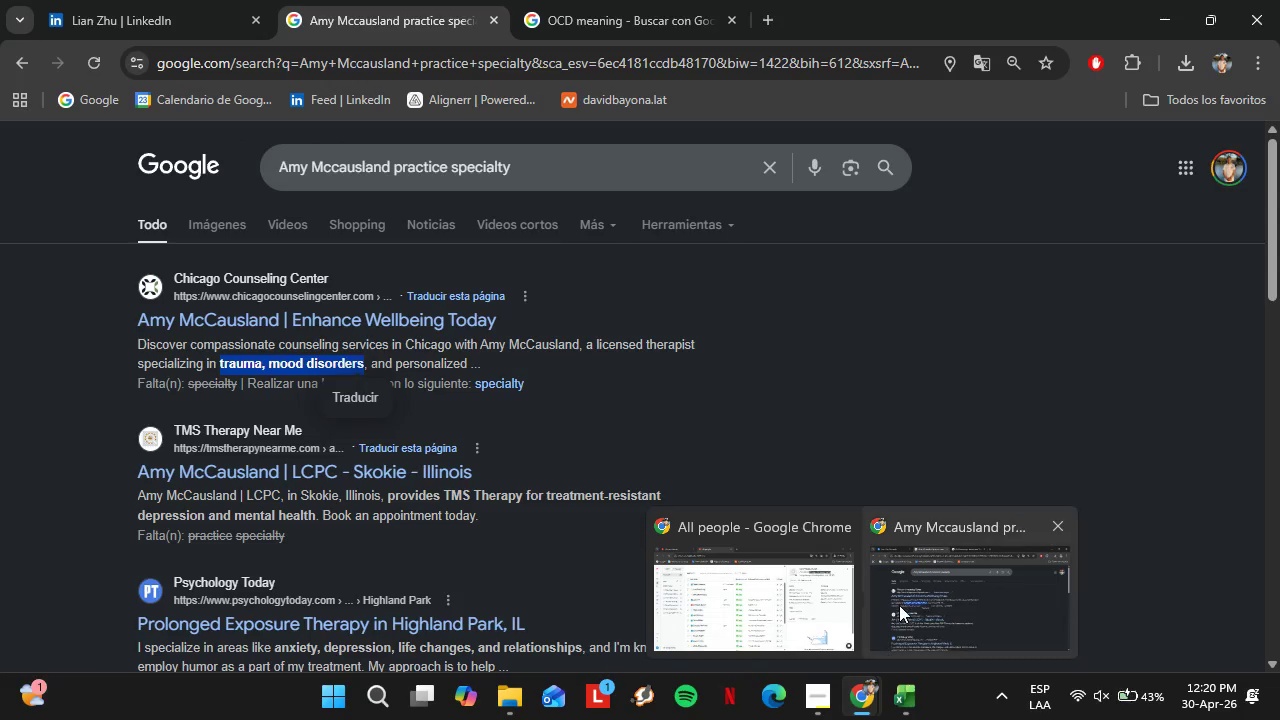 
left_click([832, 604])
 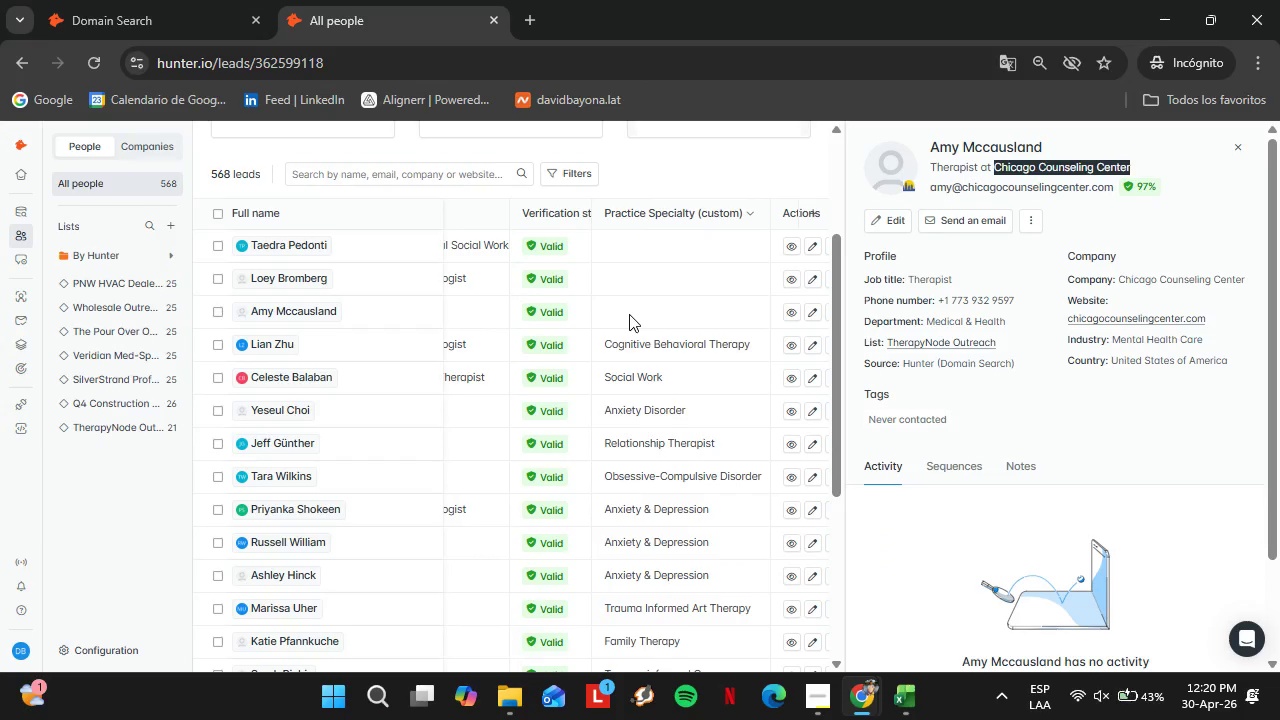 
double_click([629, 314])
 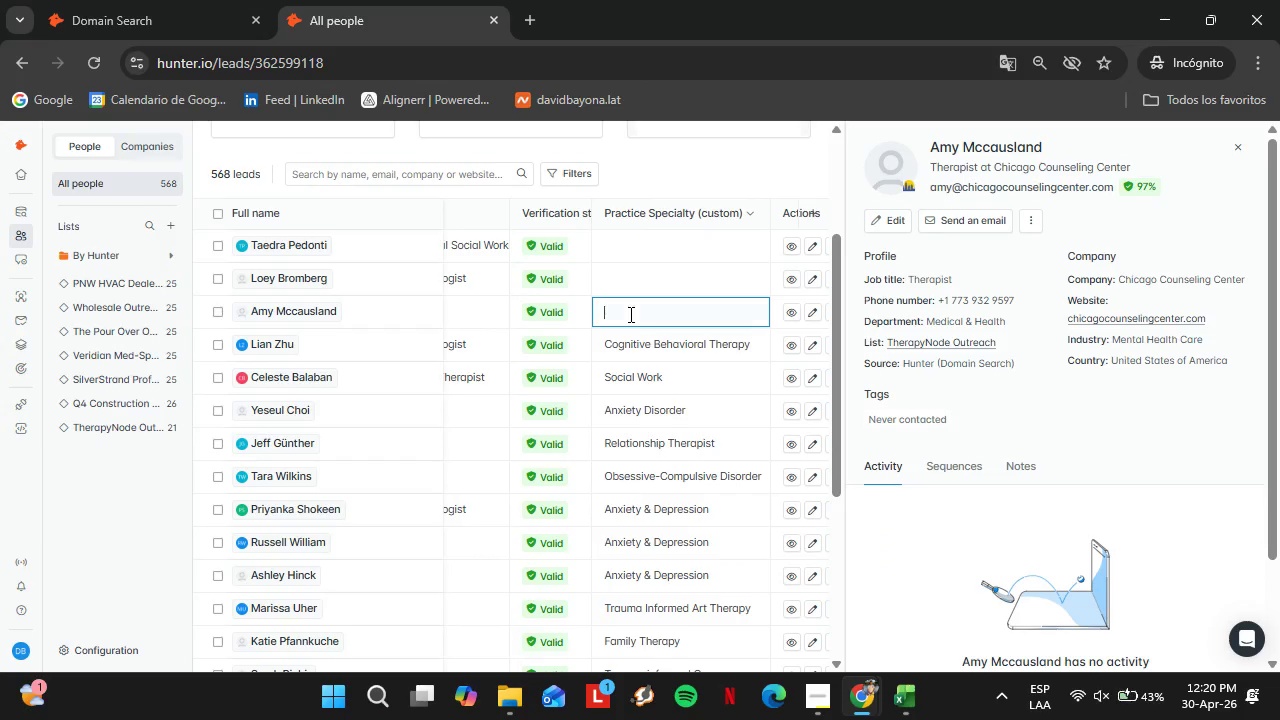 
triple_click([629, 314])
 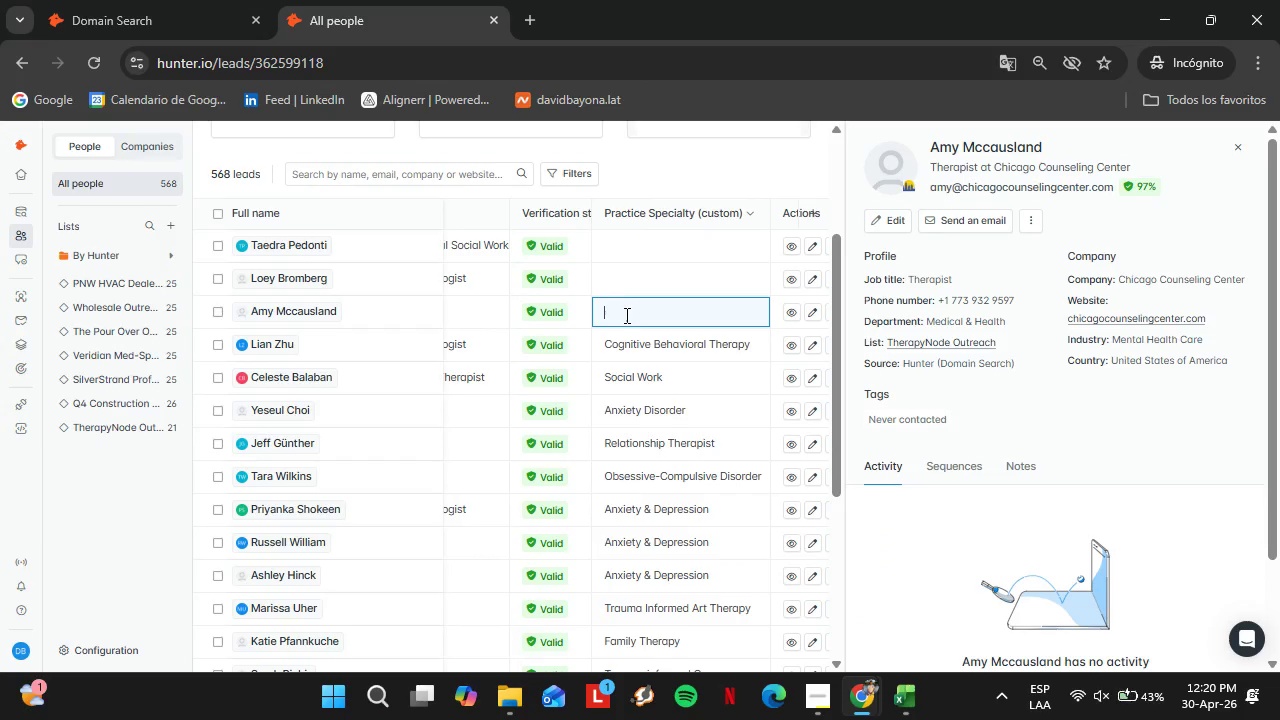 
key(Control+V)
 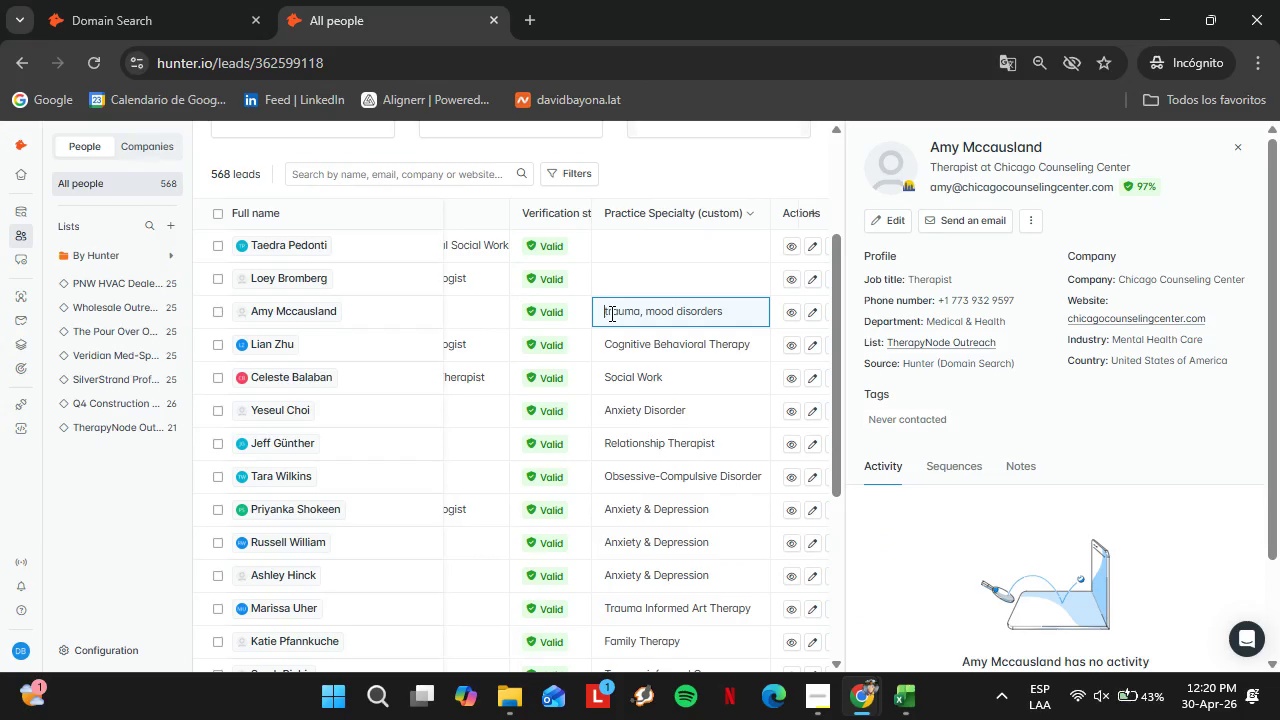 
left_click([607, 313])
 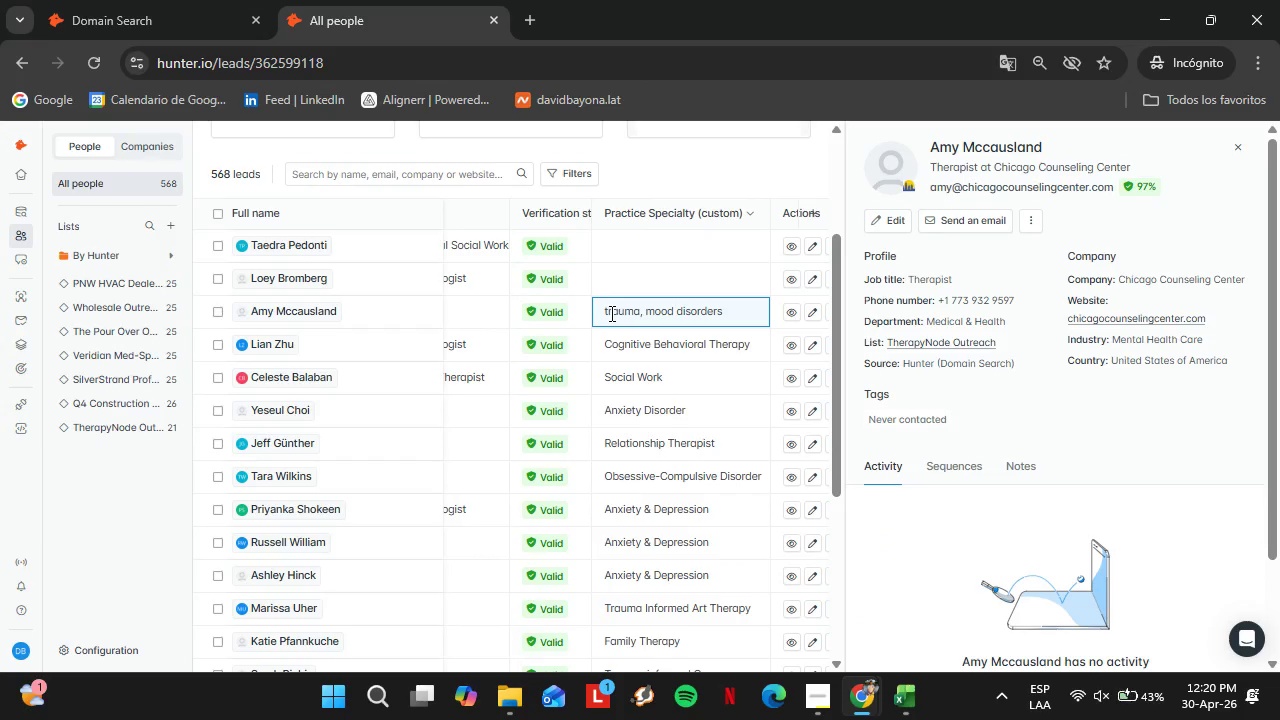 
key(Backspace)
 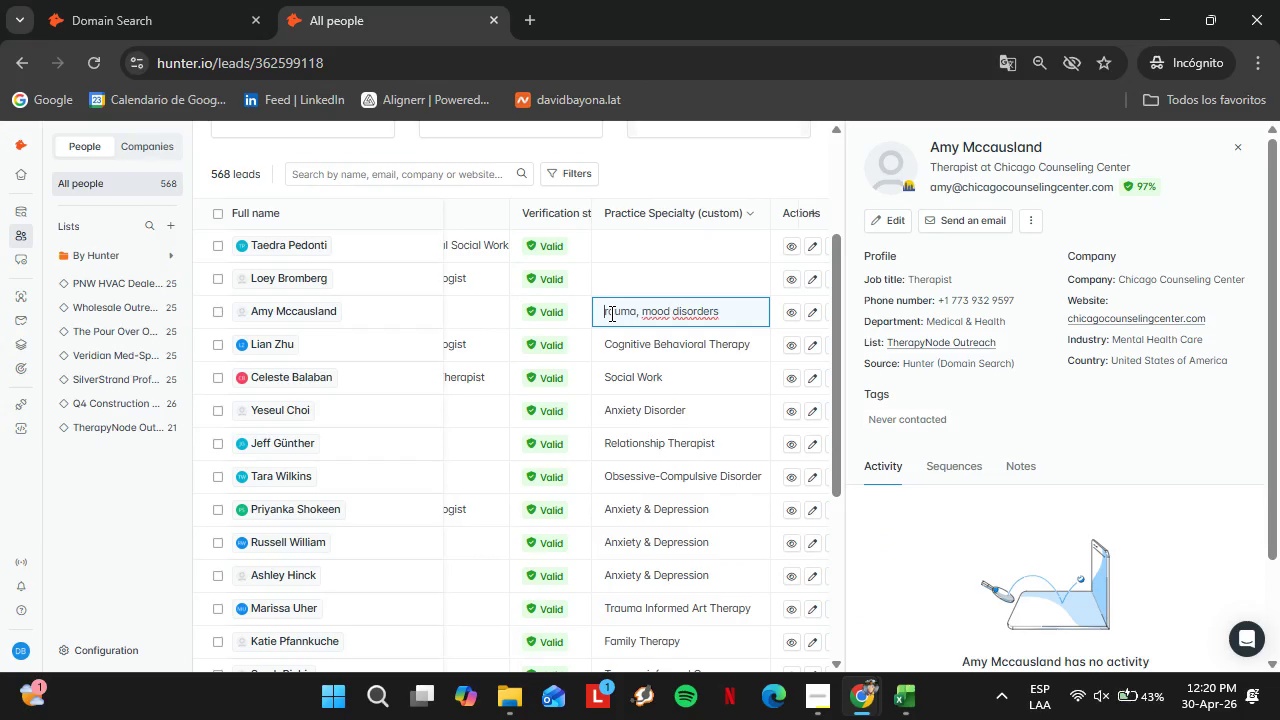 
key(Shift+T)
 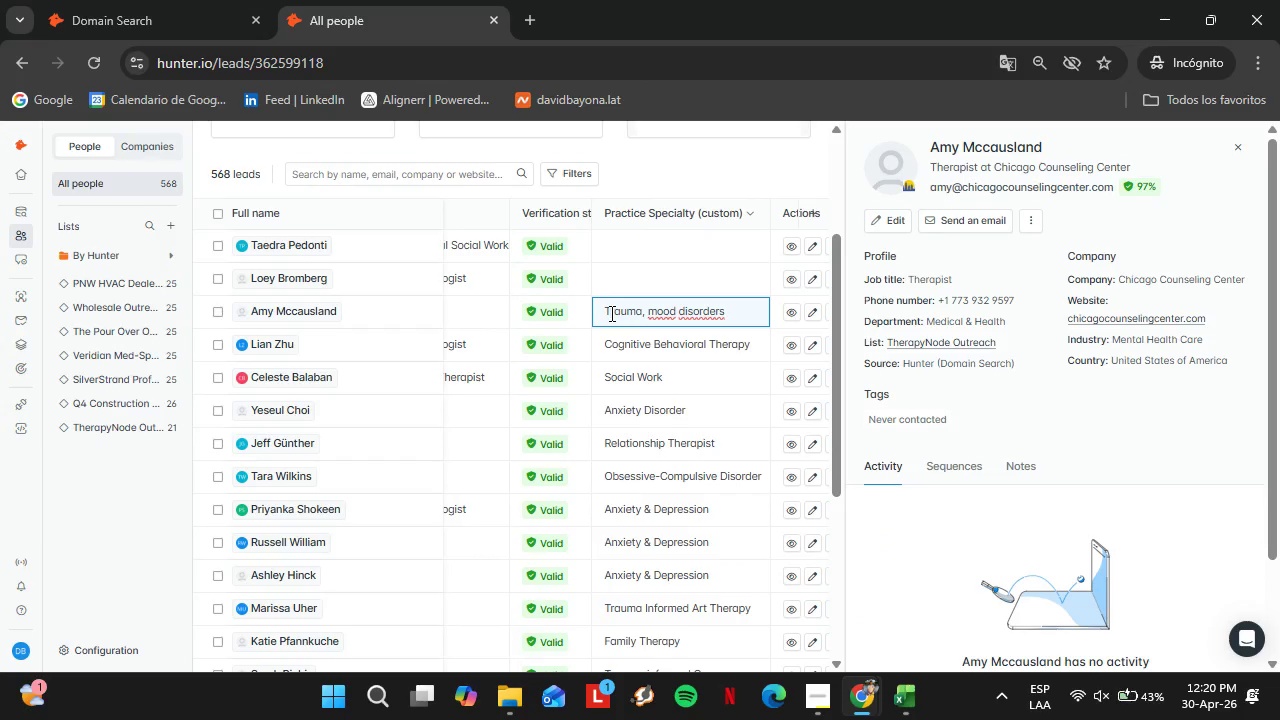 
hold_key(key=ArrowRight, duration=0.66)
 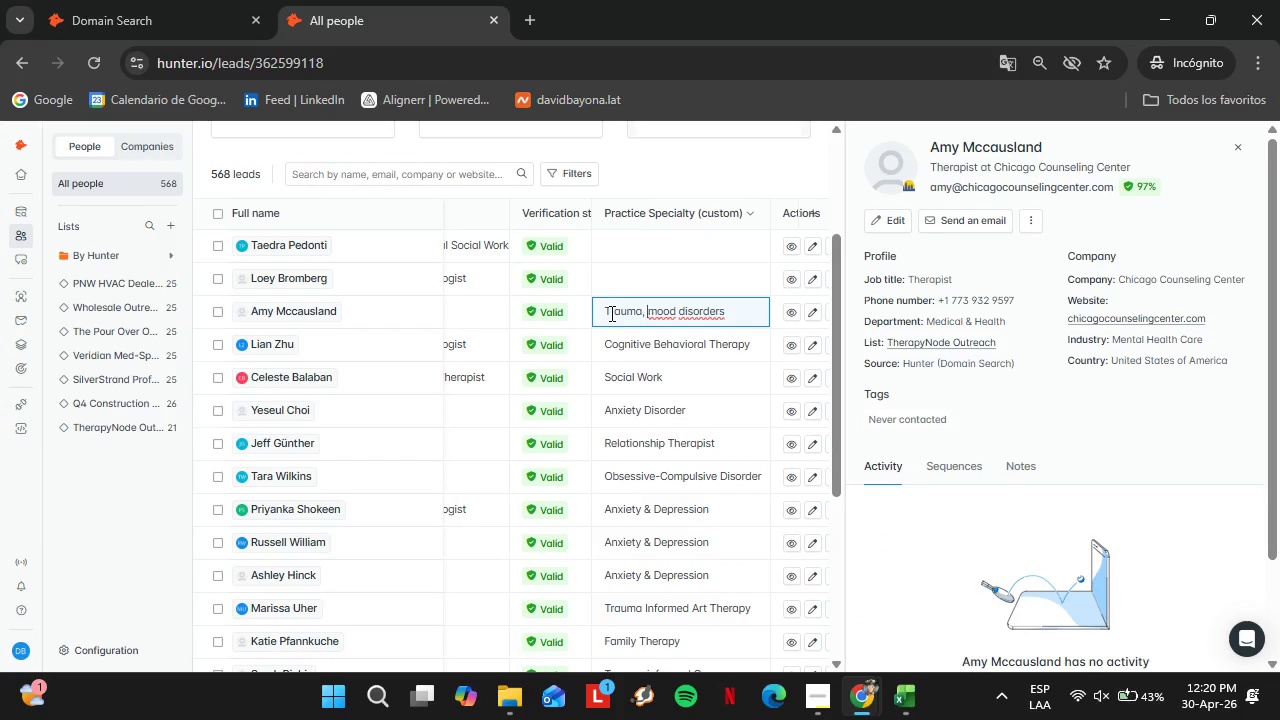 
key(ArrowRight)
 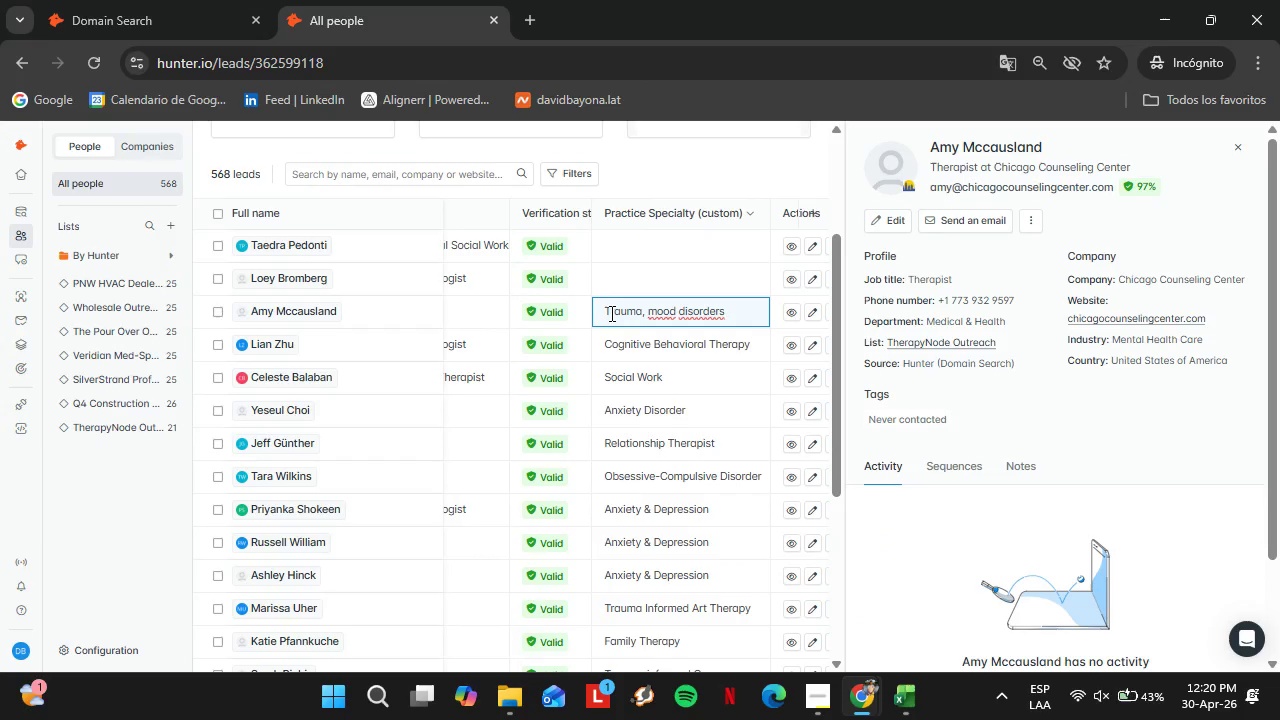 
key(Backspace)
key(Backspace)
key(Backspace)
type( and M)
 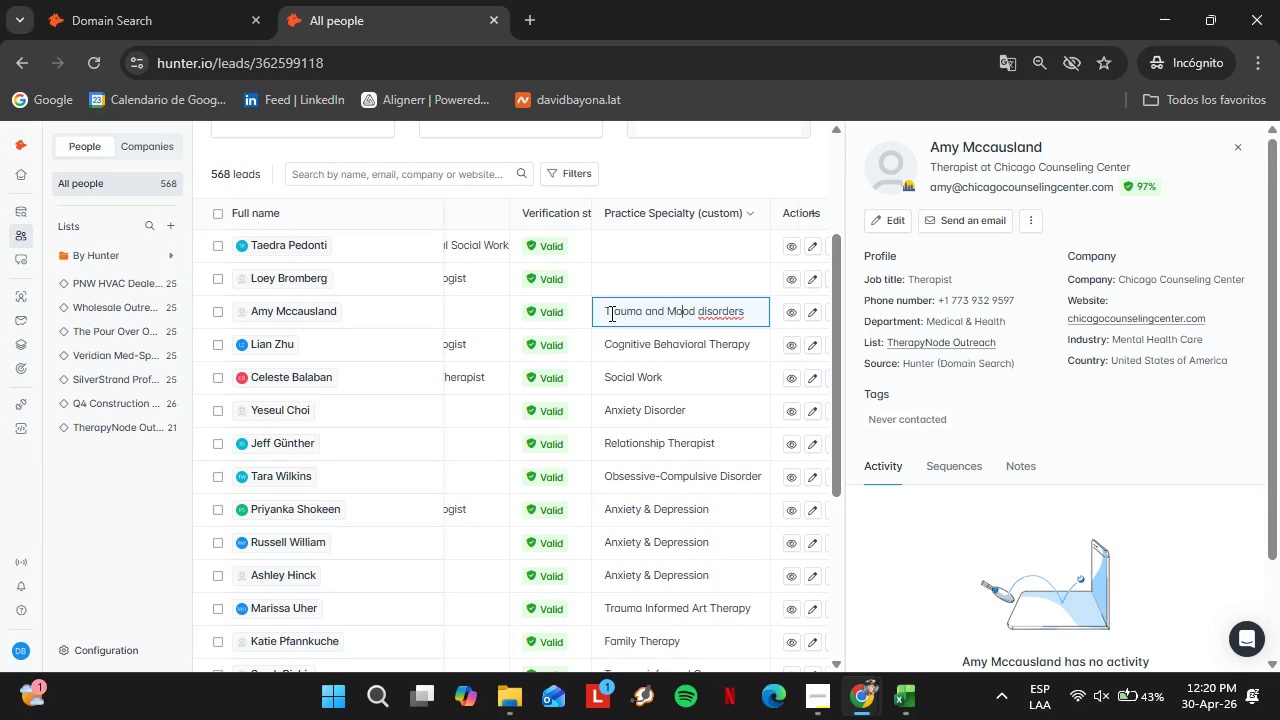 
hold_key(key=ArrowRight, duration=0.48)
 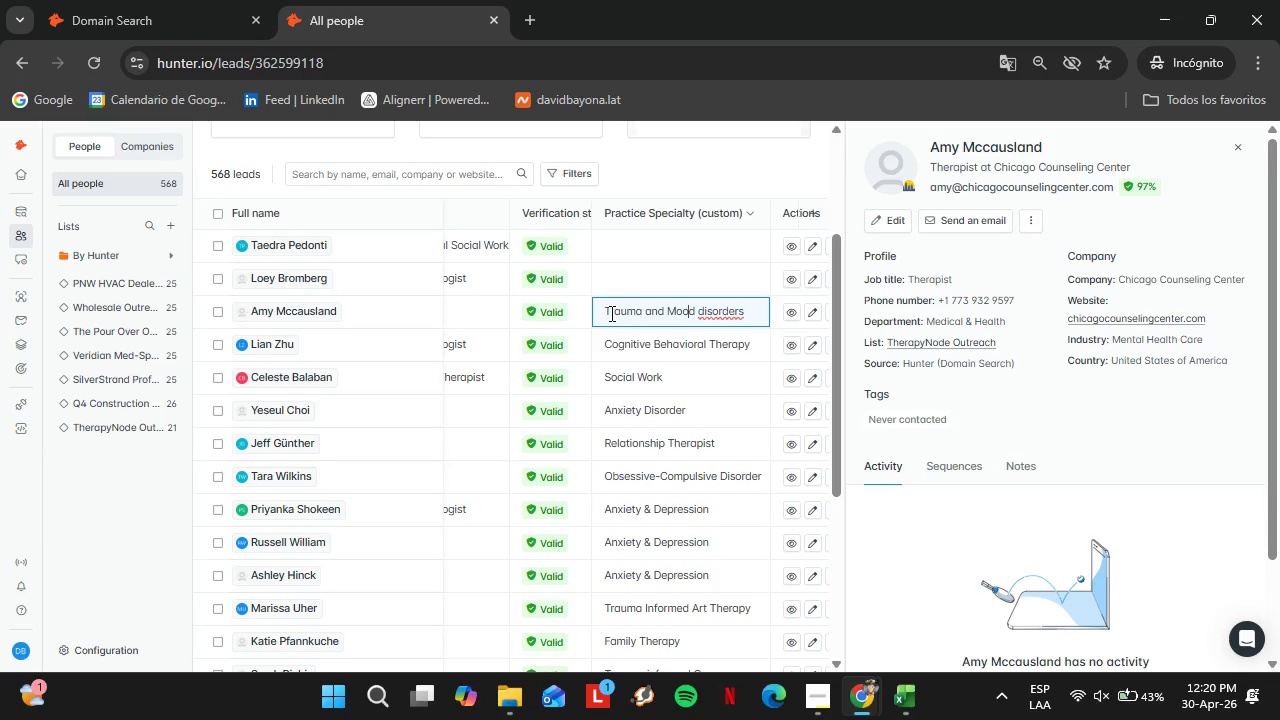 
key(ArrowRight)
 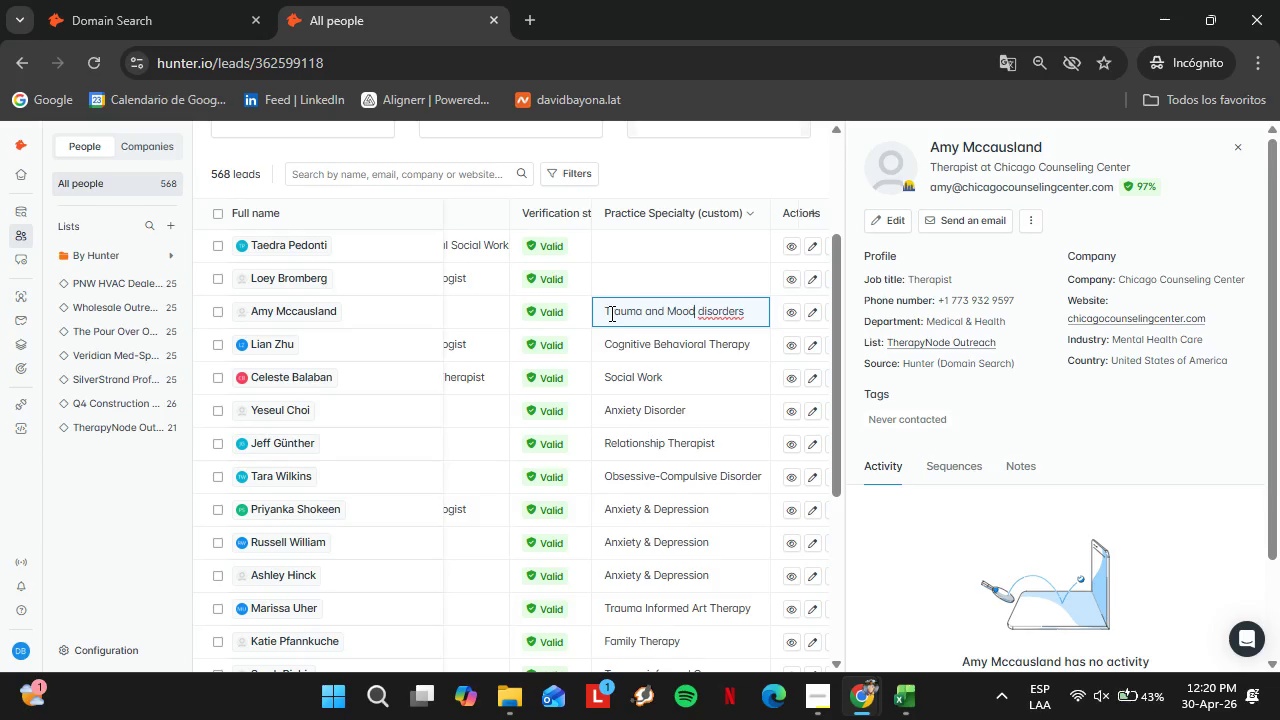 
key(ArrowRight)
 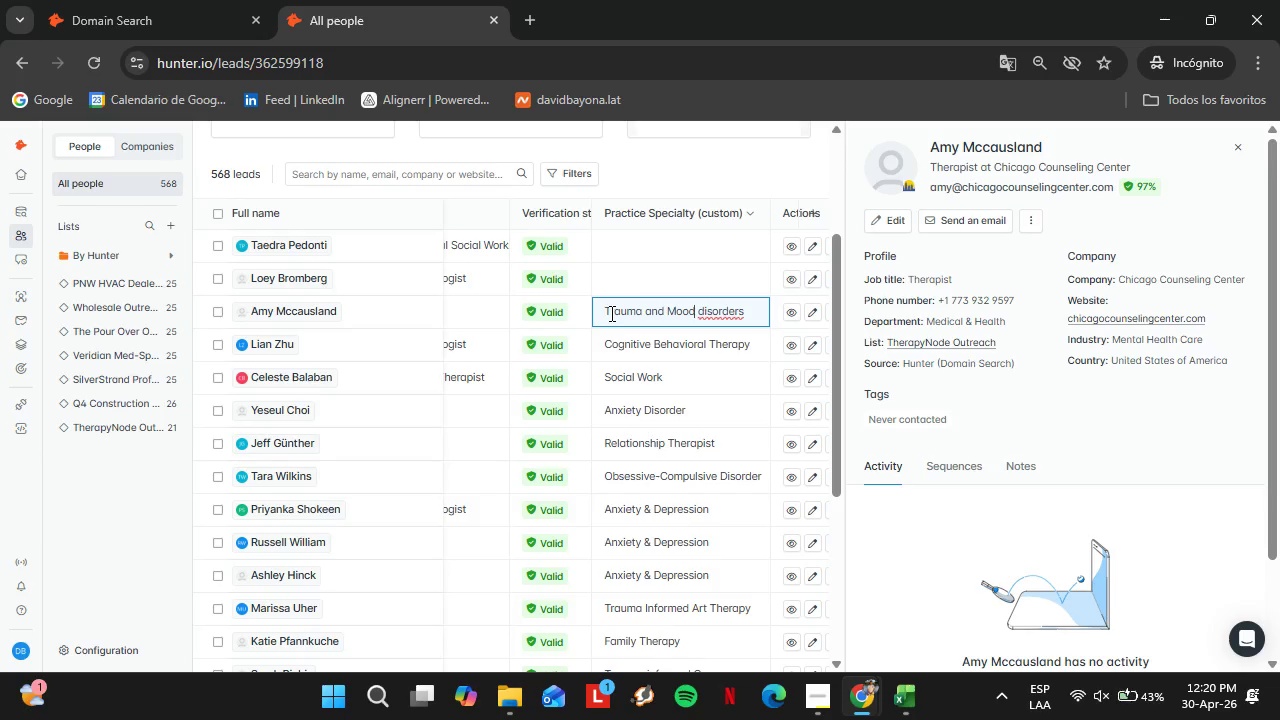 
key(ArrowRight)
 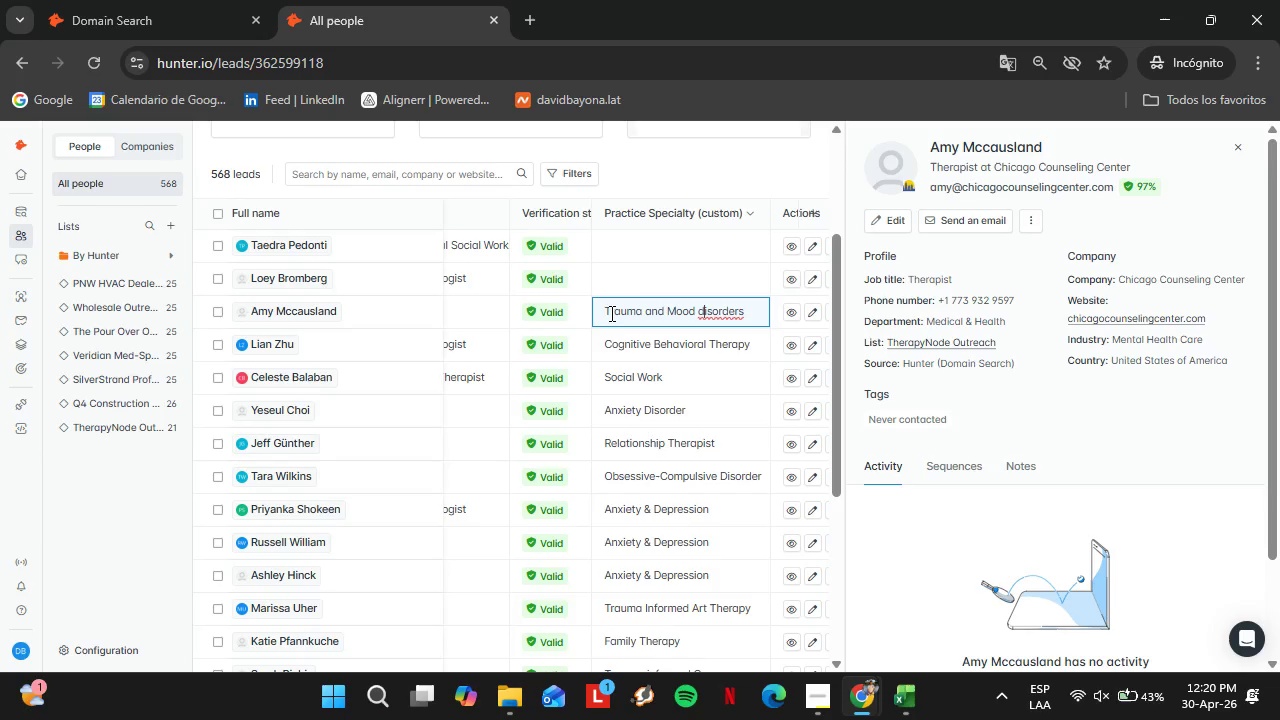 
key(ArrowRight)
 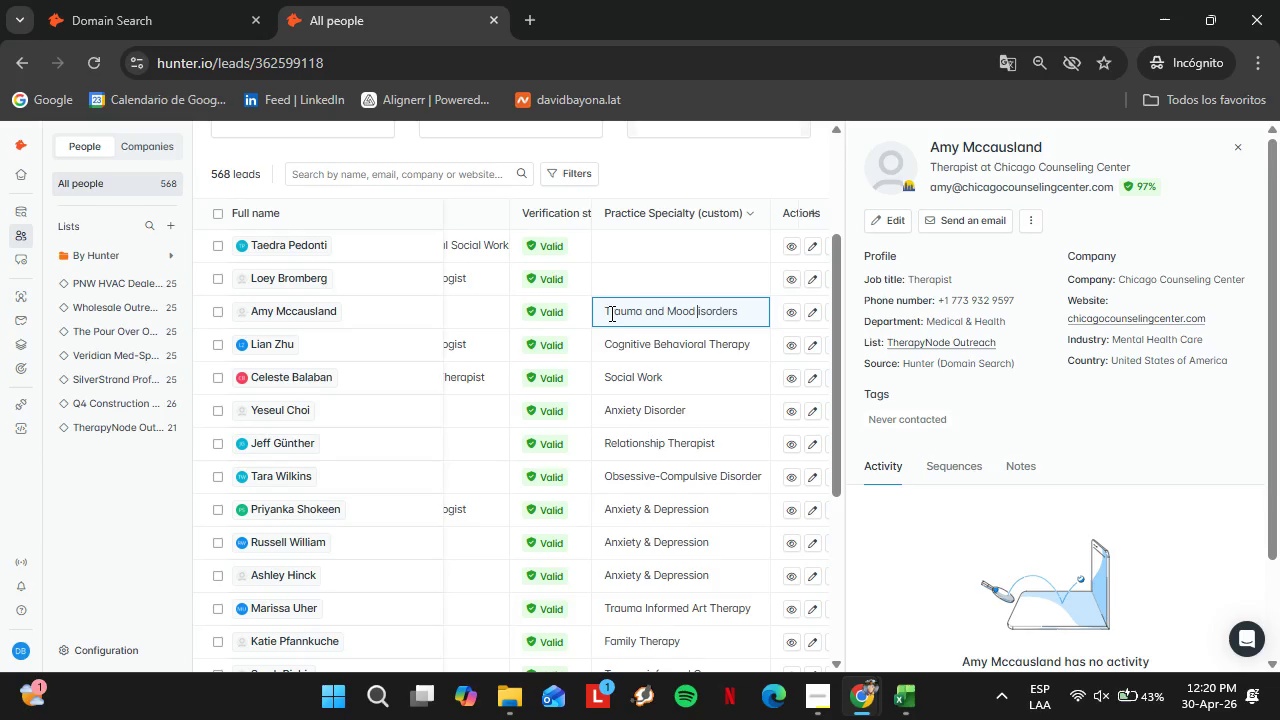 
key(Backspace)
 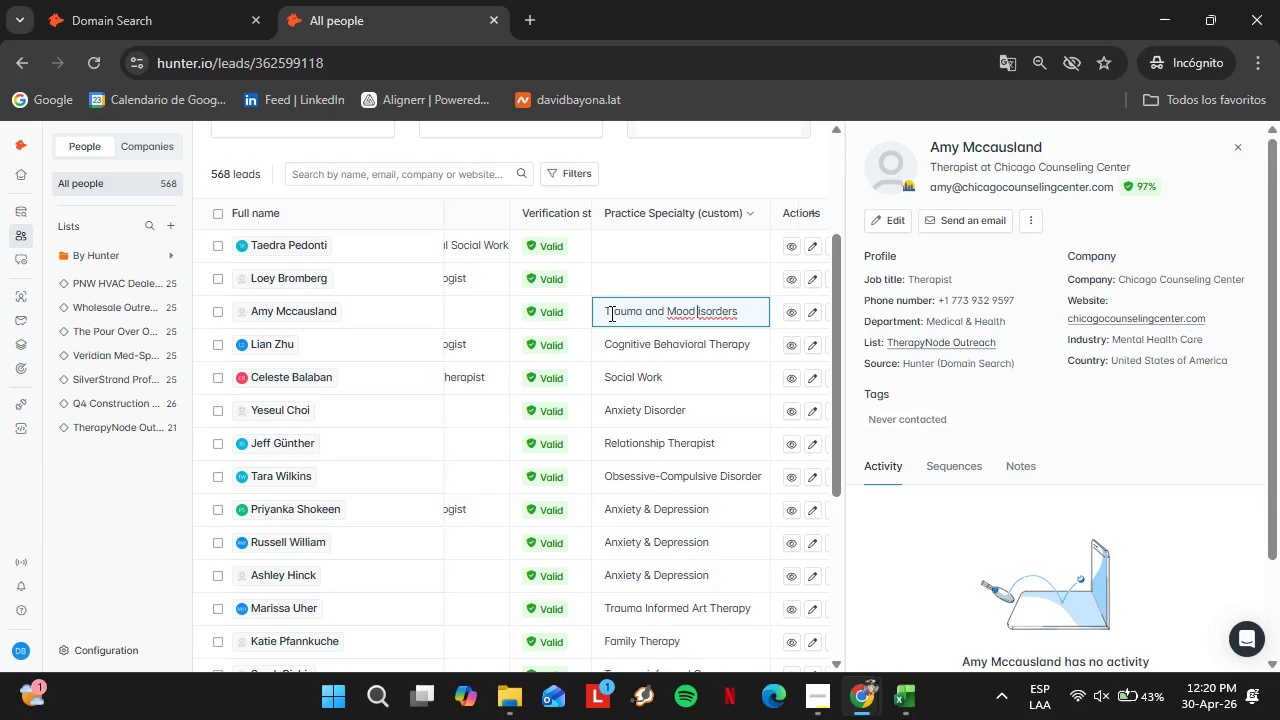 
key(Shift+D)
 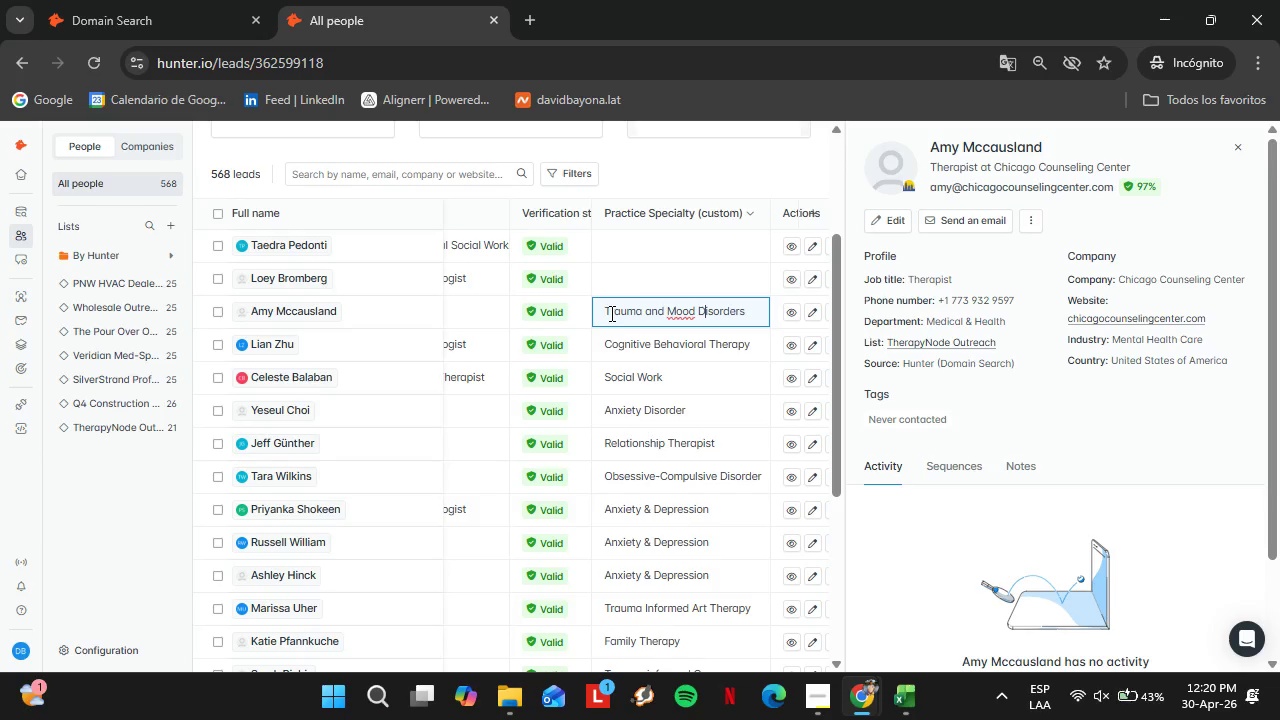 
key(Enter)
 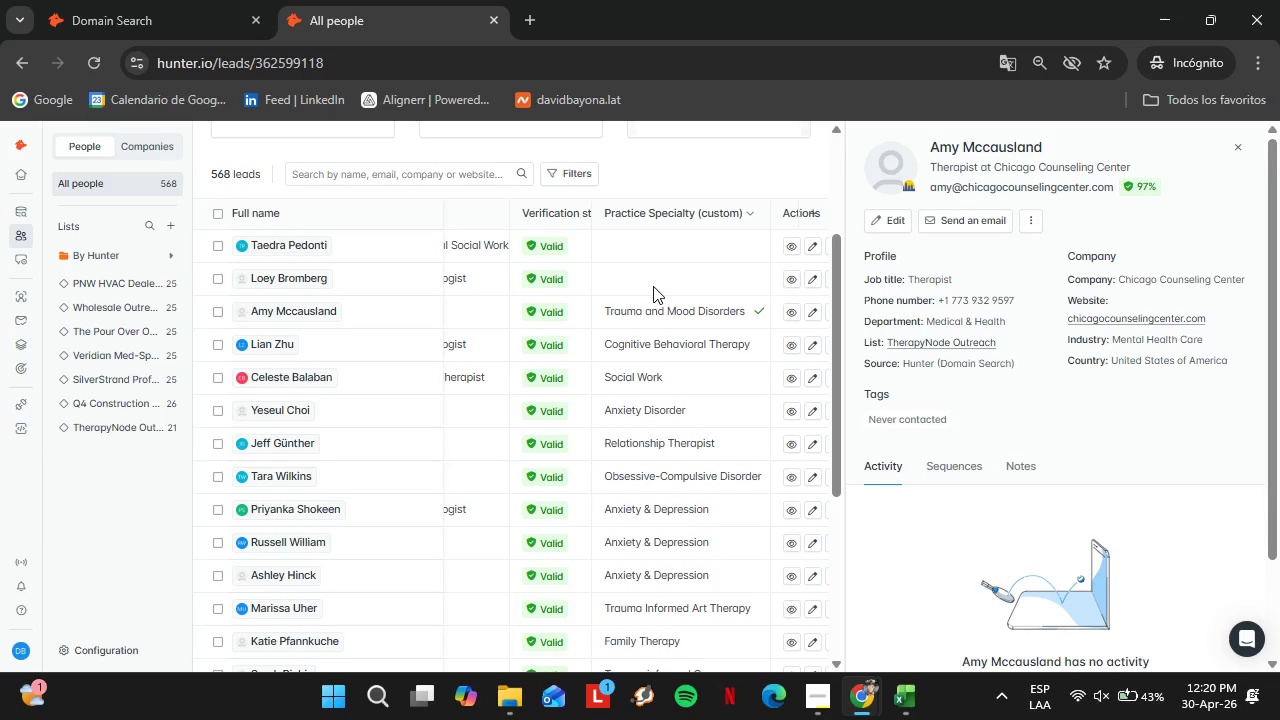 
left_click([282, 280])
 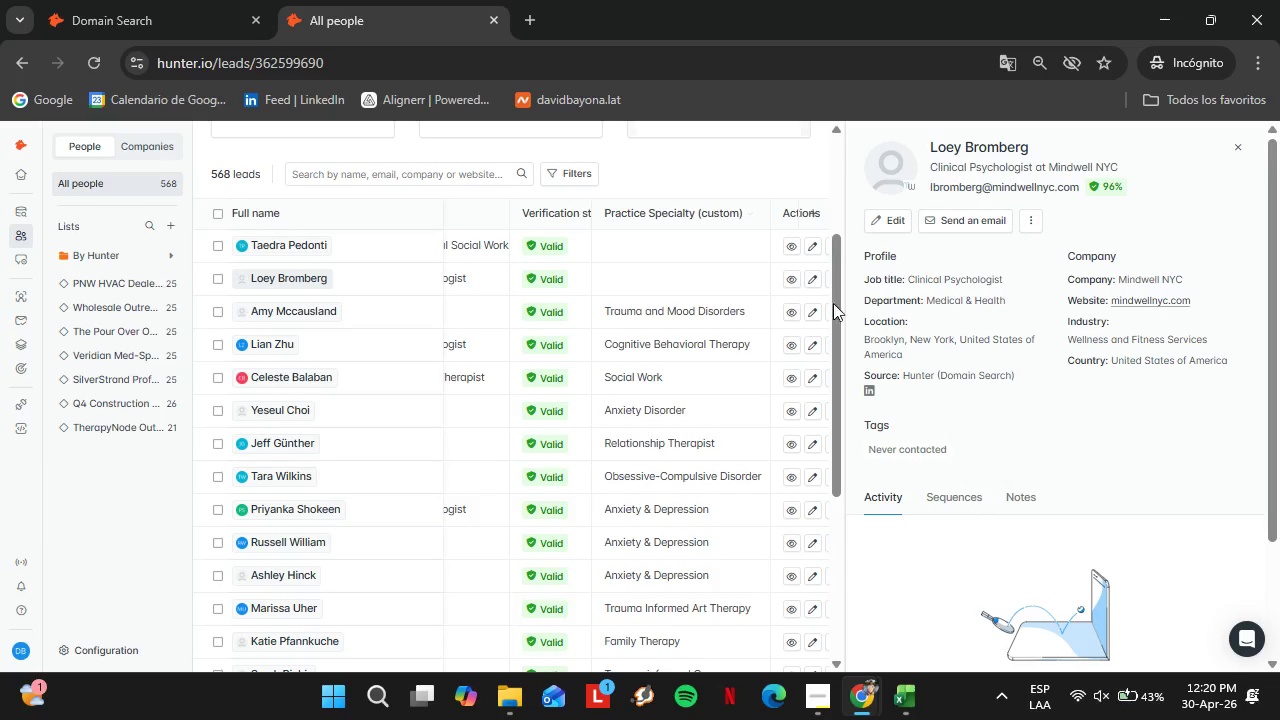 
wait(5.24)
 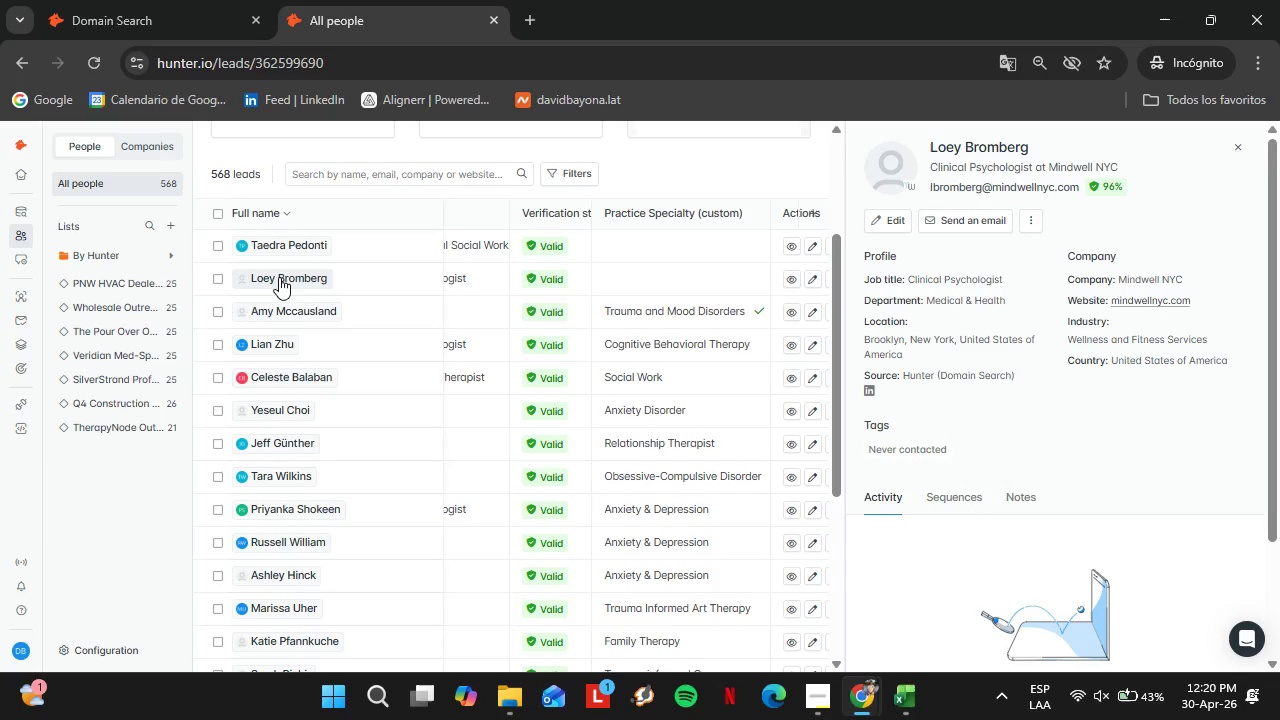 
right_click([873, 393])
 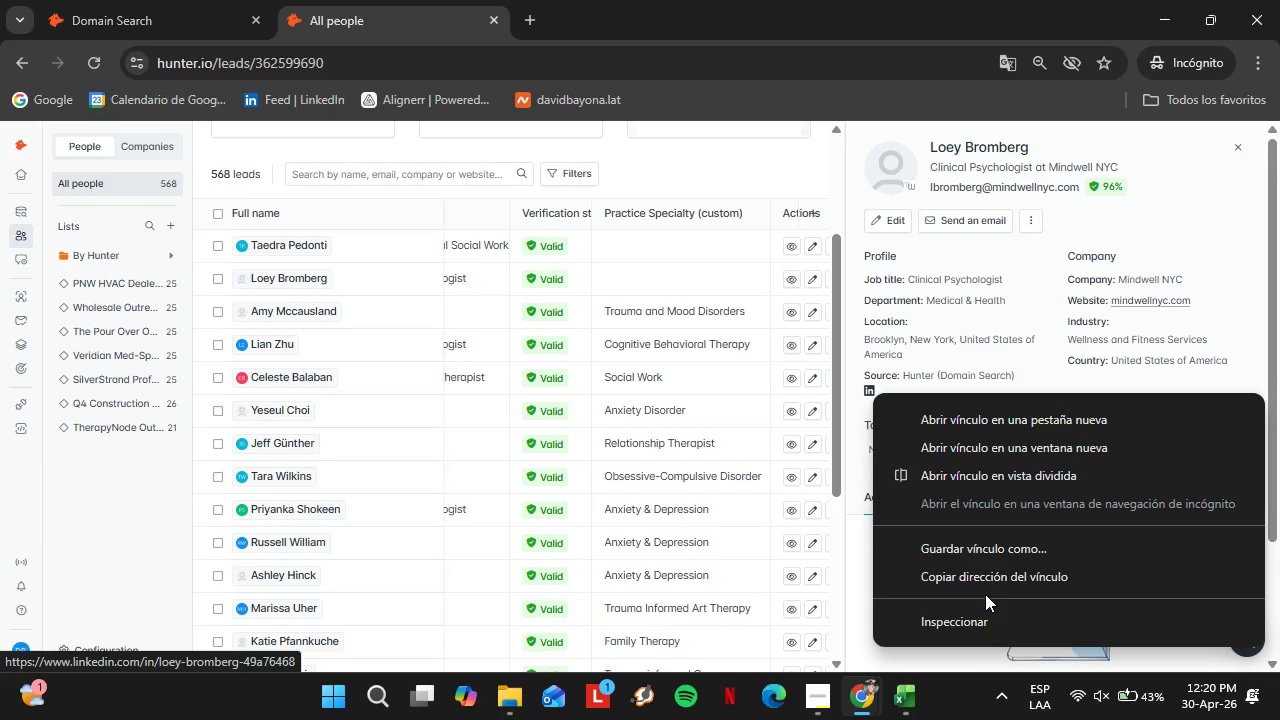 
left_click([974, 580])
 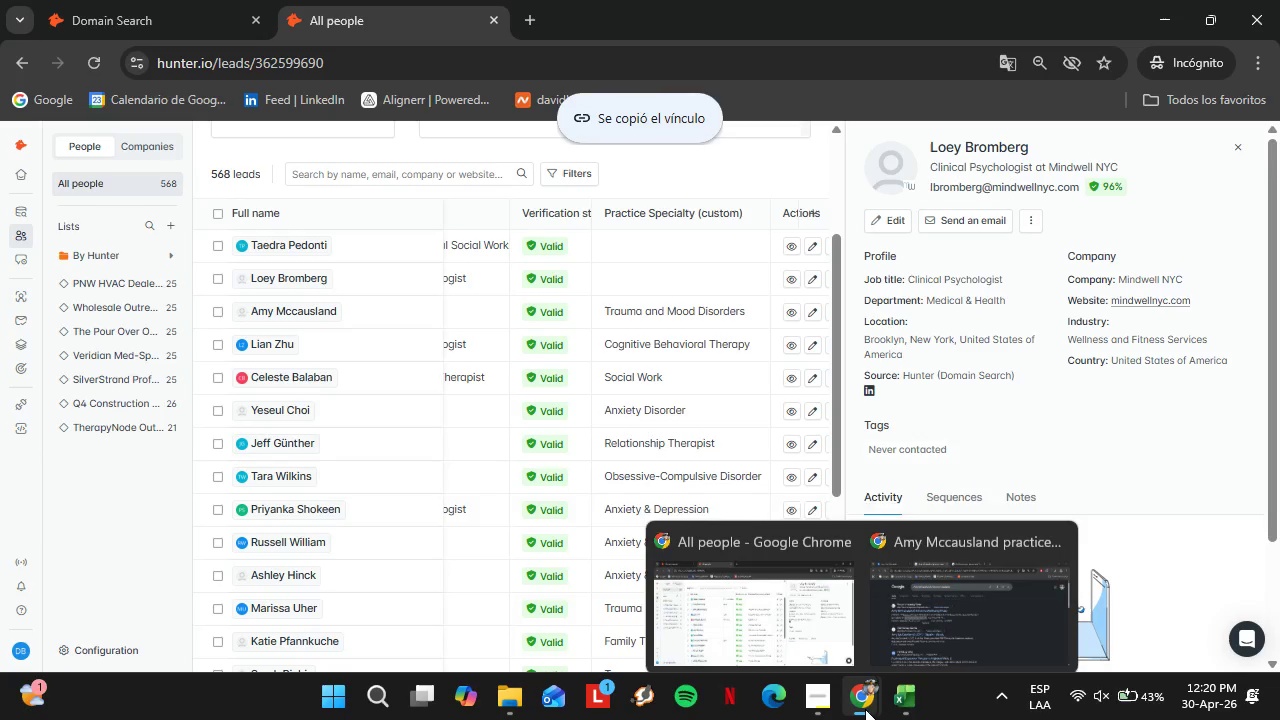 
left_click([805, 596])
 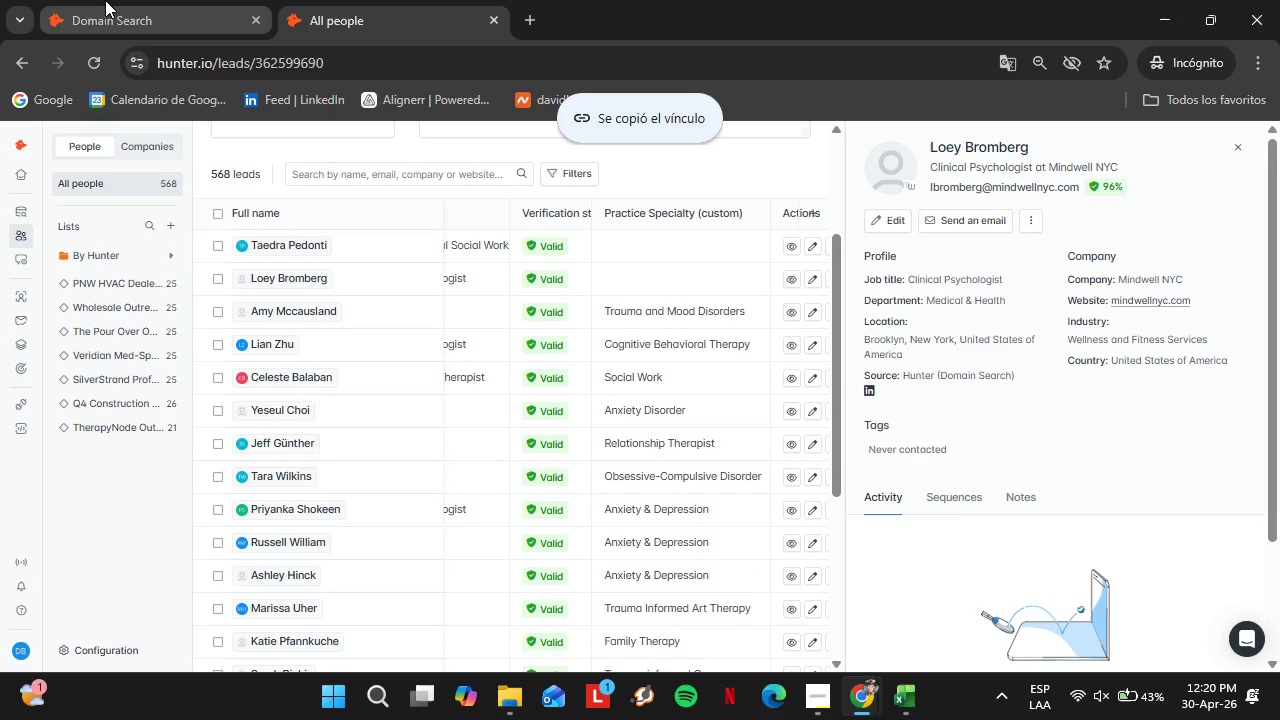 
left_click([105, 0])
 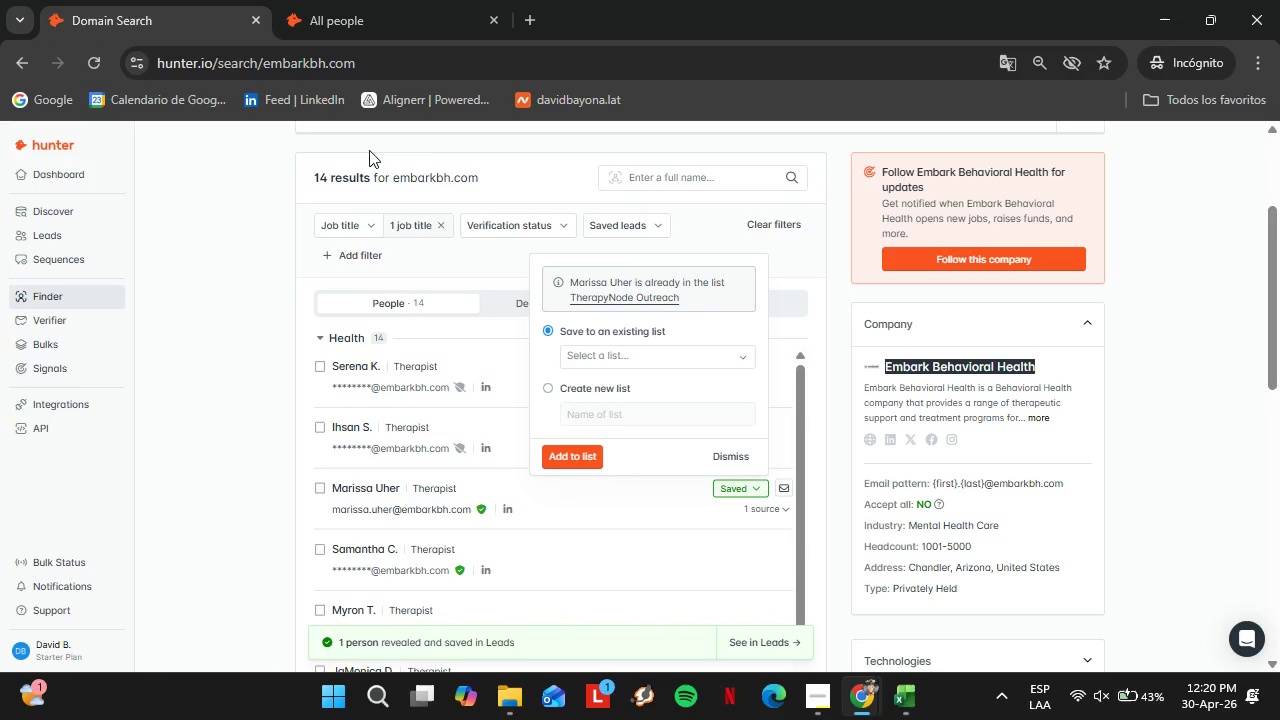 
scroll: coordinate [466, 226], scroll_direction: up, amount: 2.0
 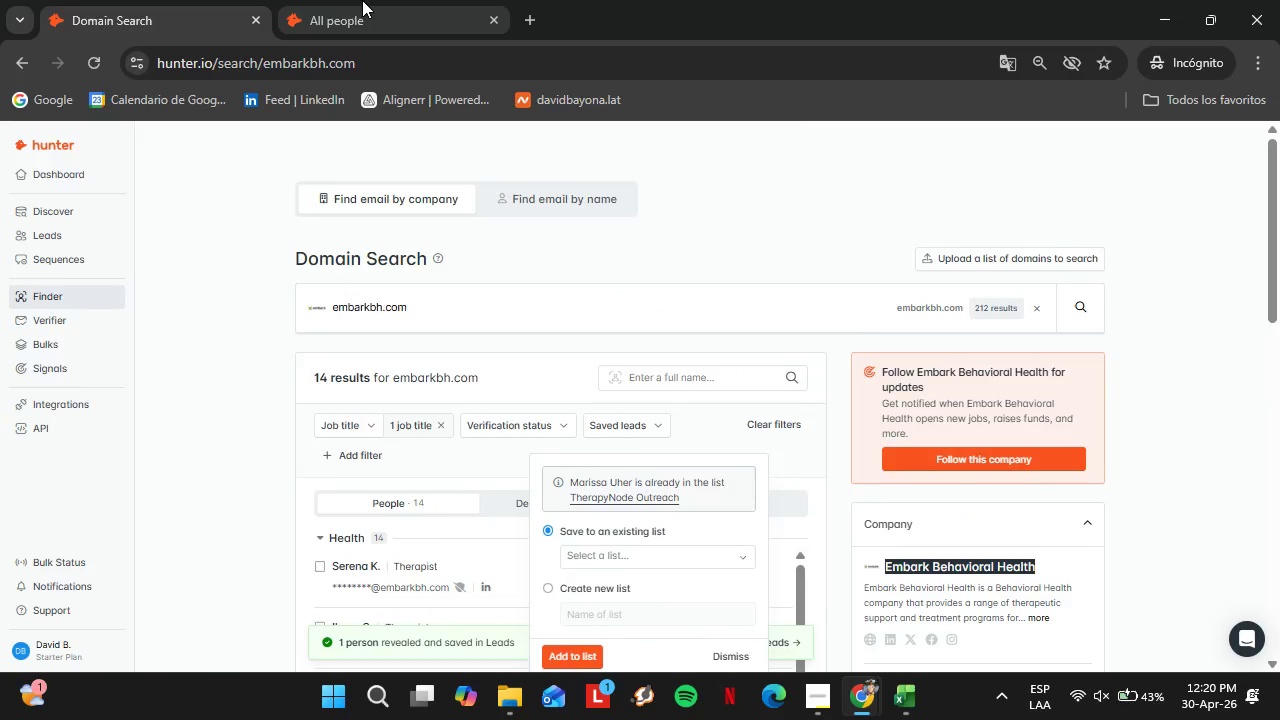 
left_click([365, 0])
 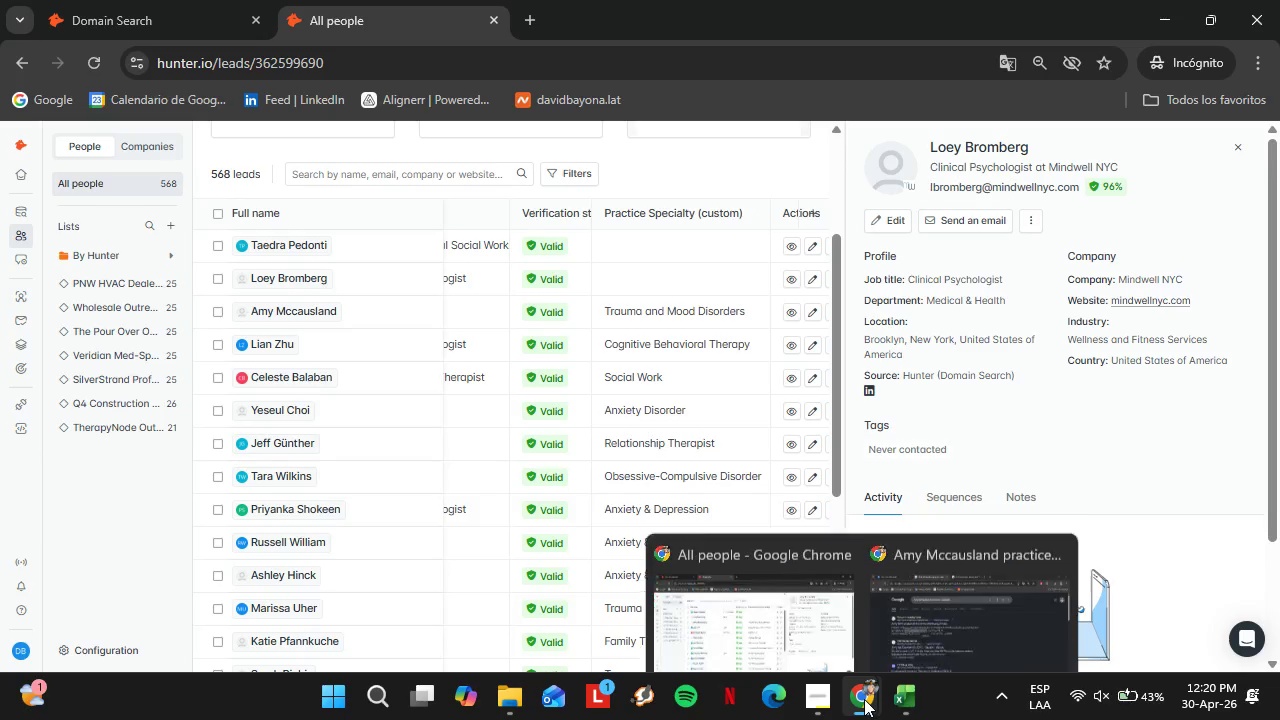 
left_click([942, 617])
 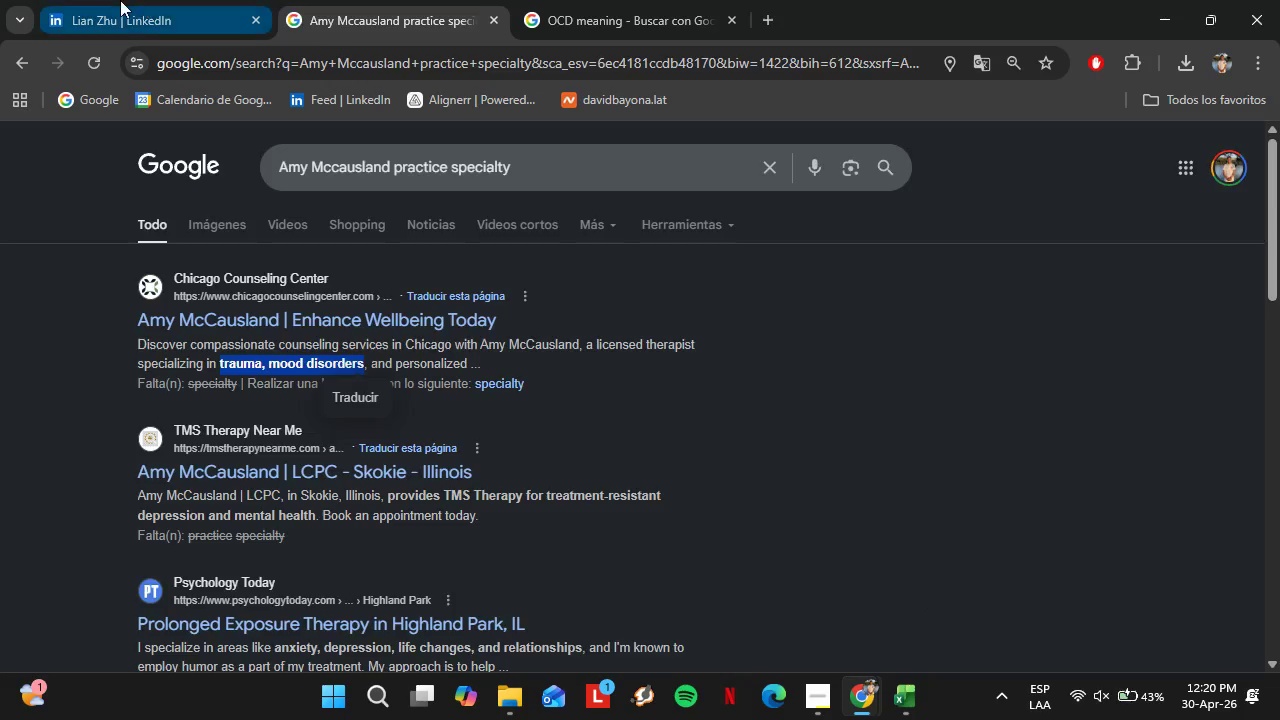 
left_click([120, 0])
 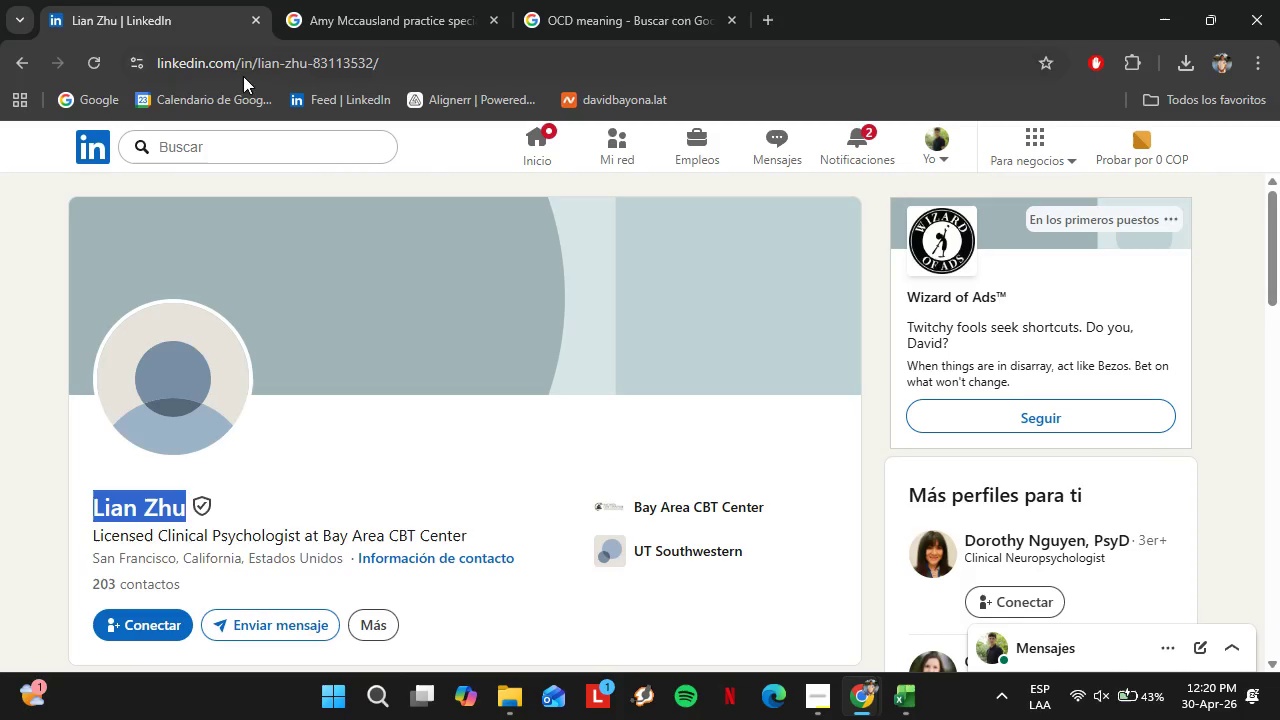 
left_click([235, 71])
 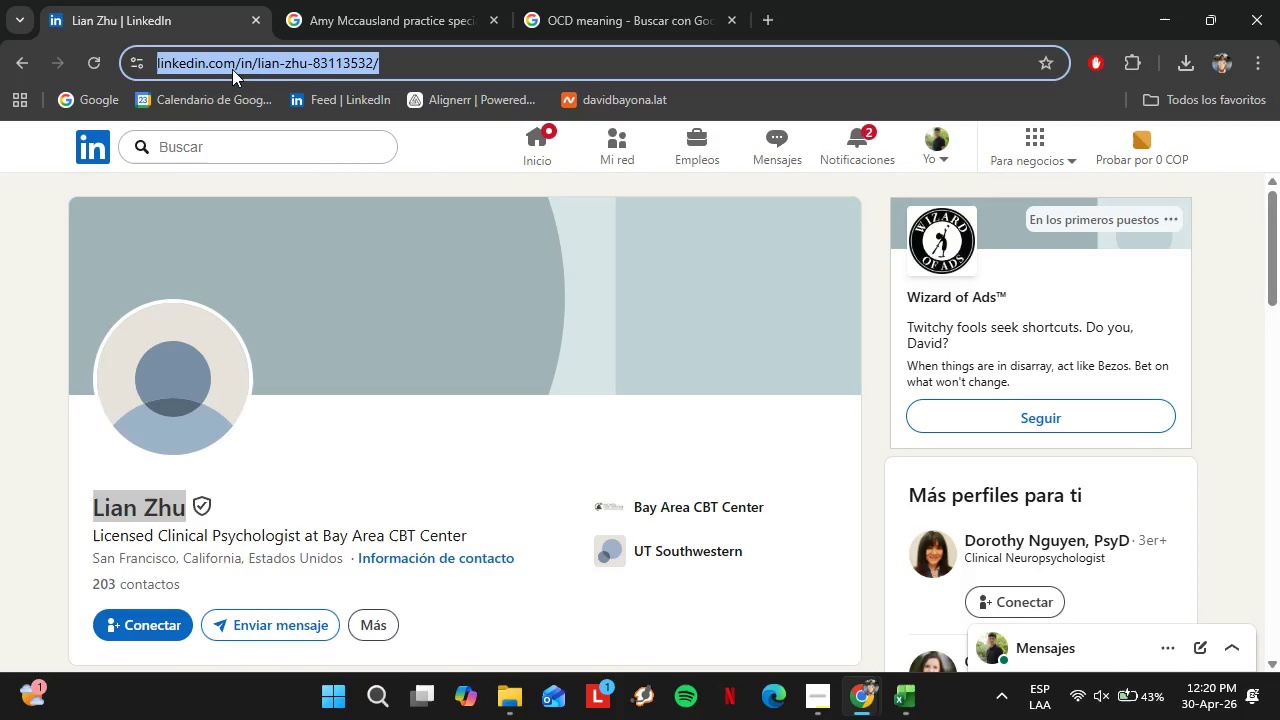 
key(Control+V)
 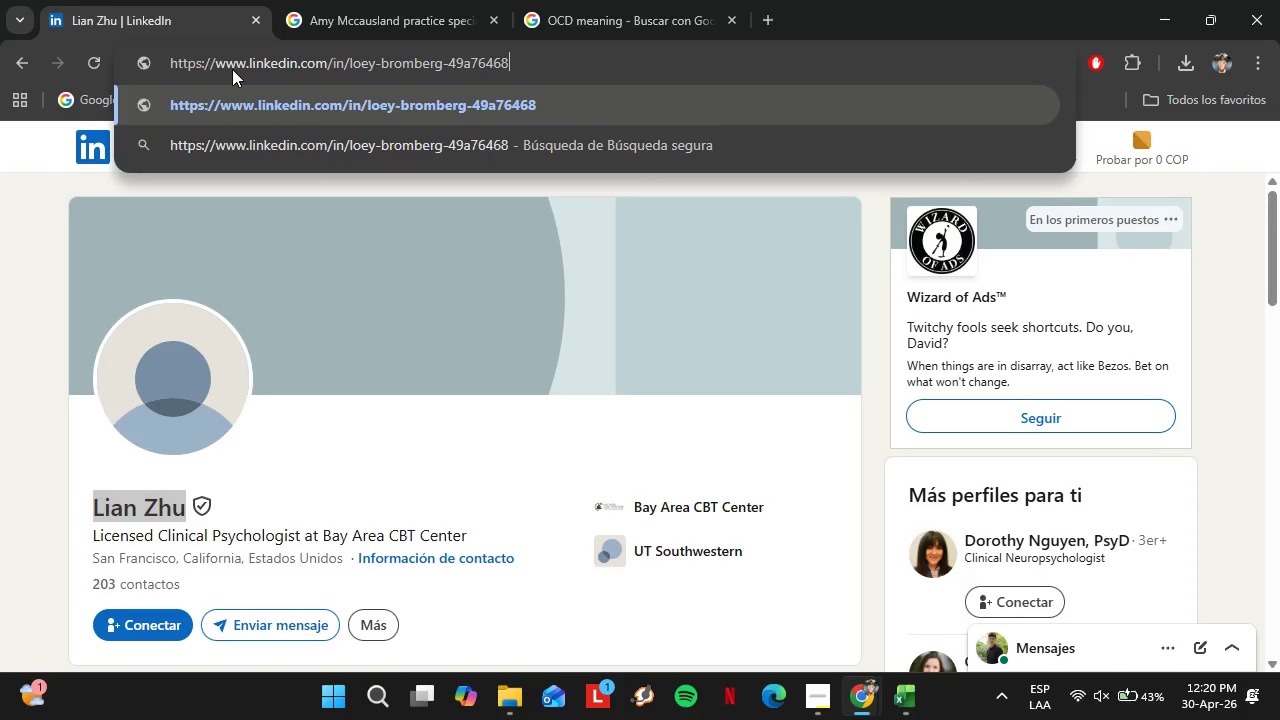 
key(Enter)
 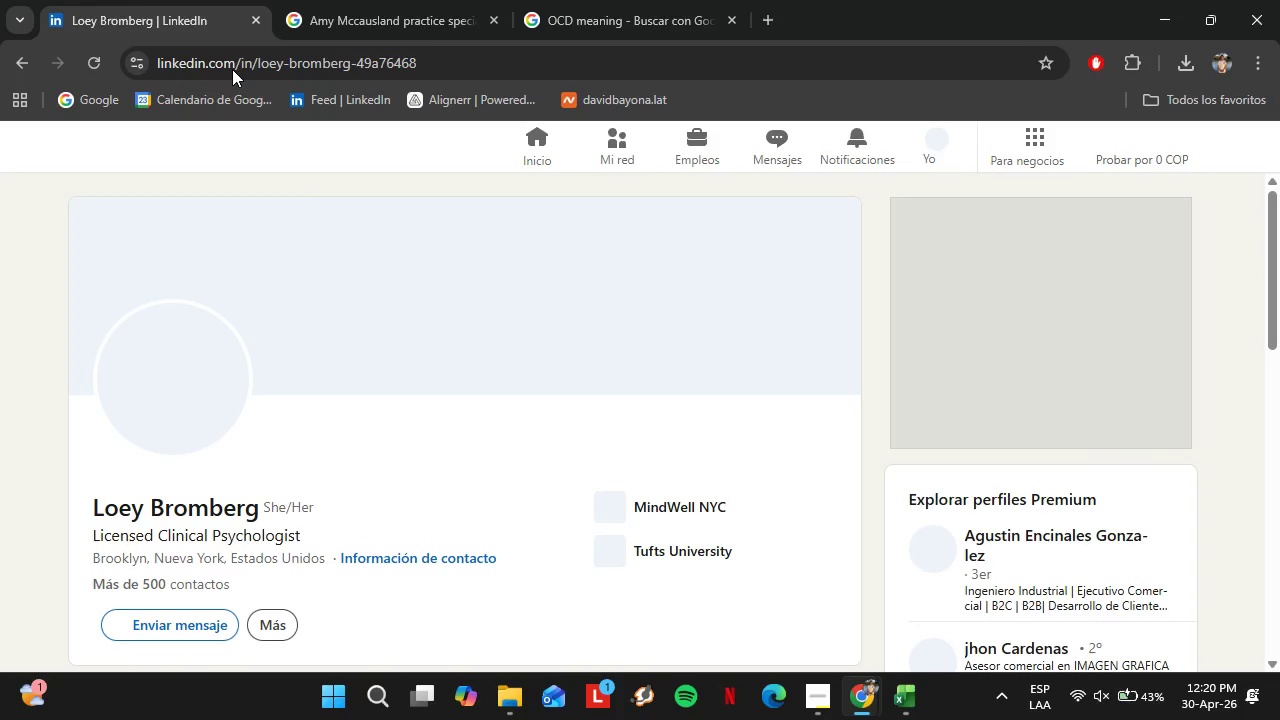 
scroll: coordinate [63, 462], scroll_direction: down, amount: 13.0
 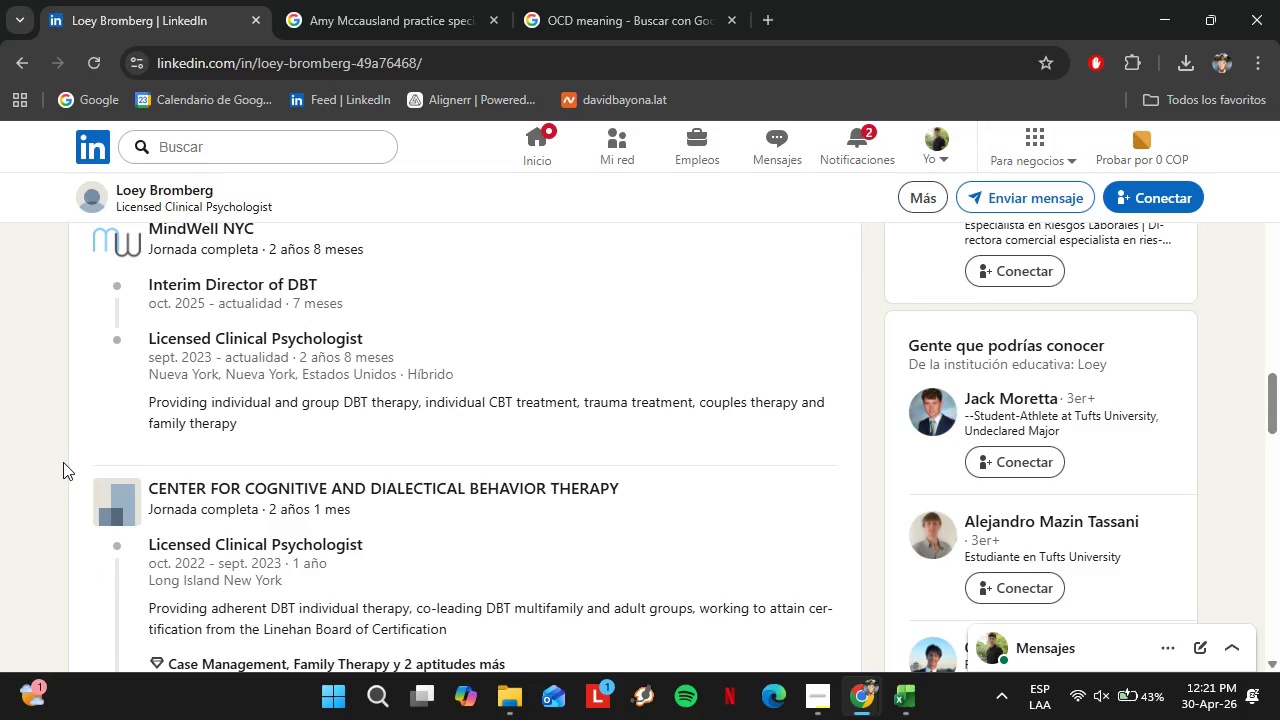 
scroll: coordinate [68, 448], scroll_direction: up, amount: 8.0
 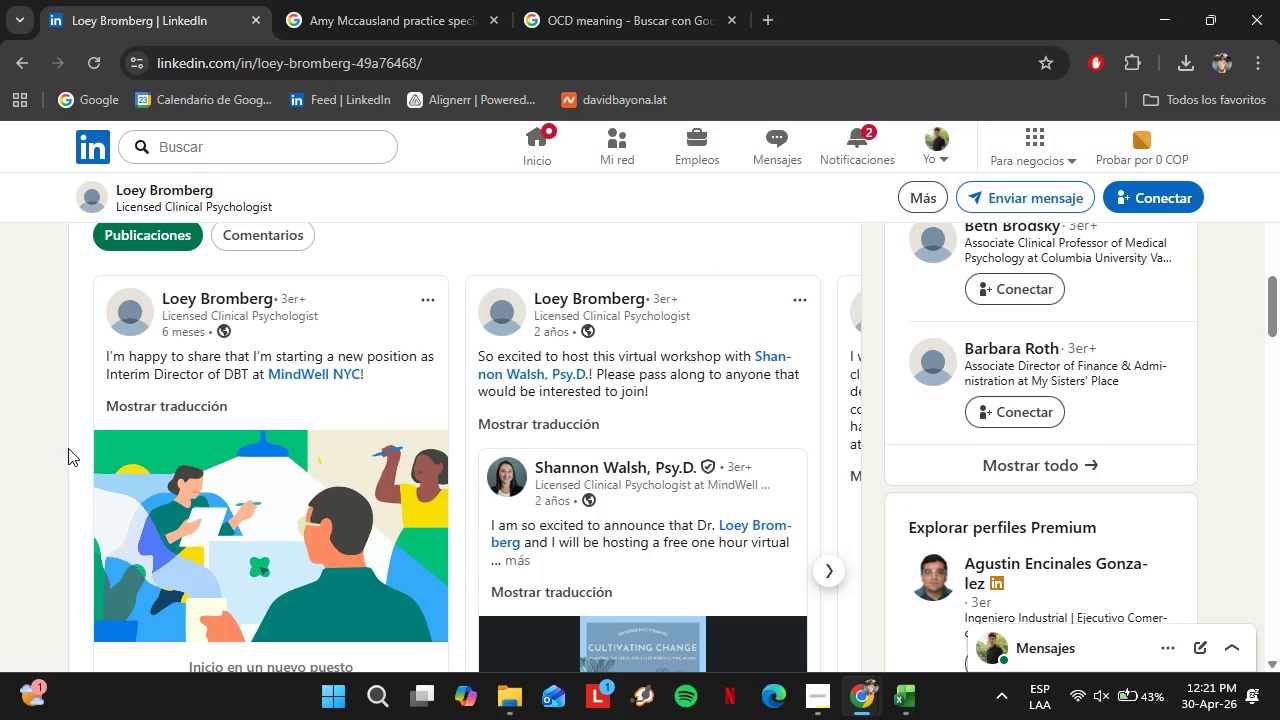 
wait(5.56)
 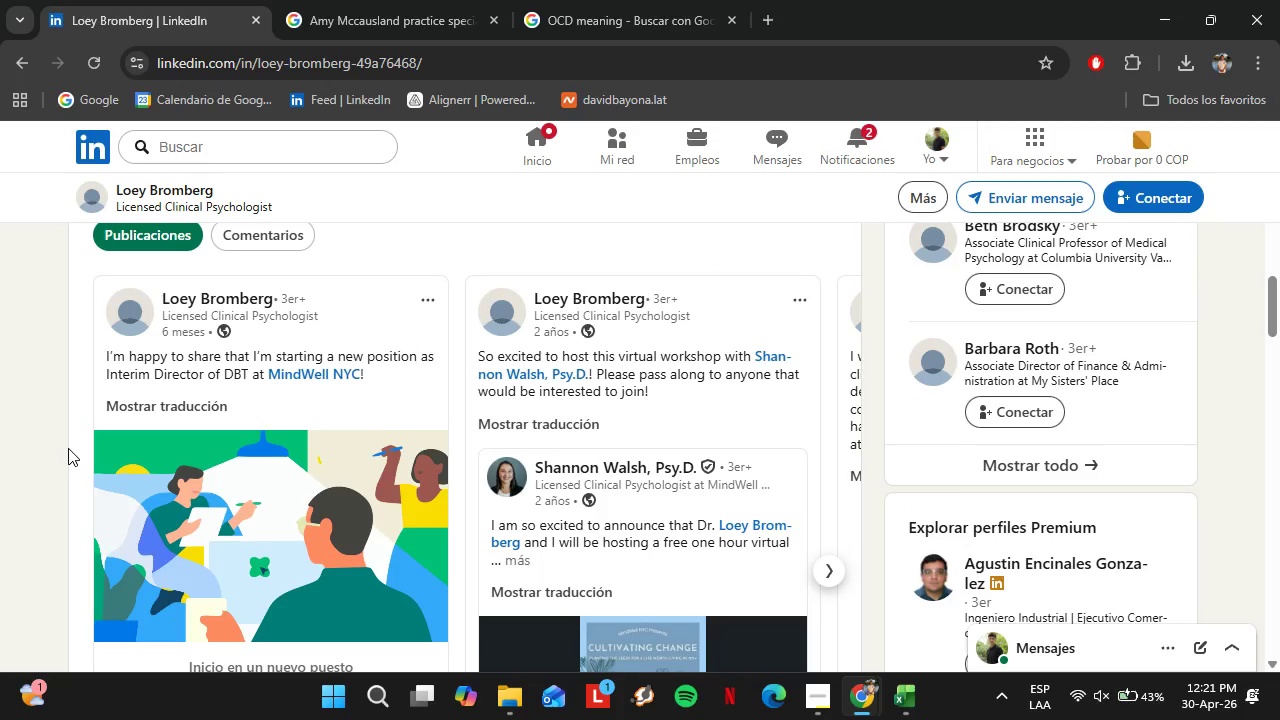 
scroll: coordinate [185, 407], scroll_direction: up, amount: 6.0
 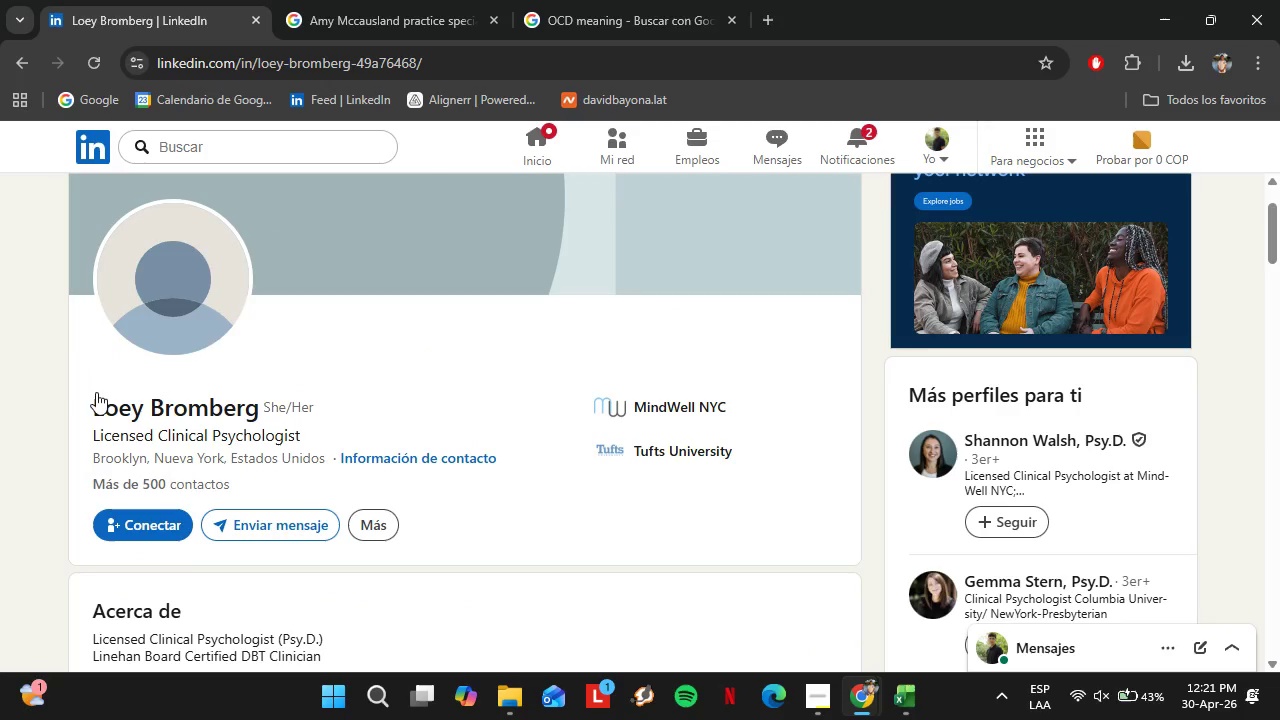 
left_click_drag(start_coordinate=[77, 394], to_coordinate=[258, 407])
 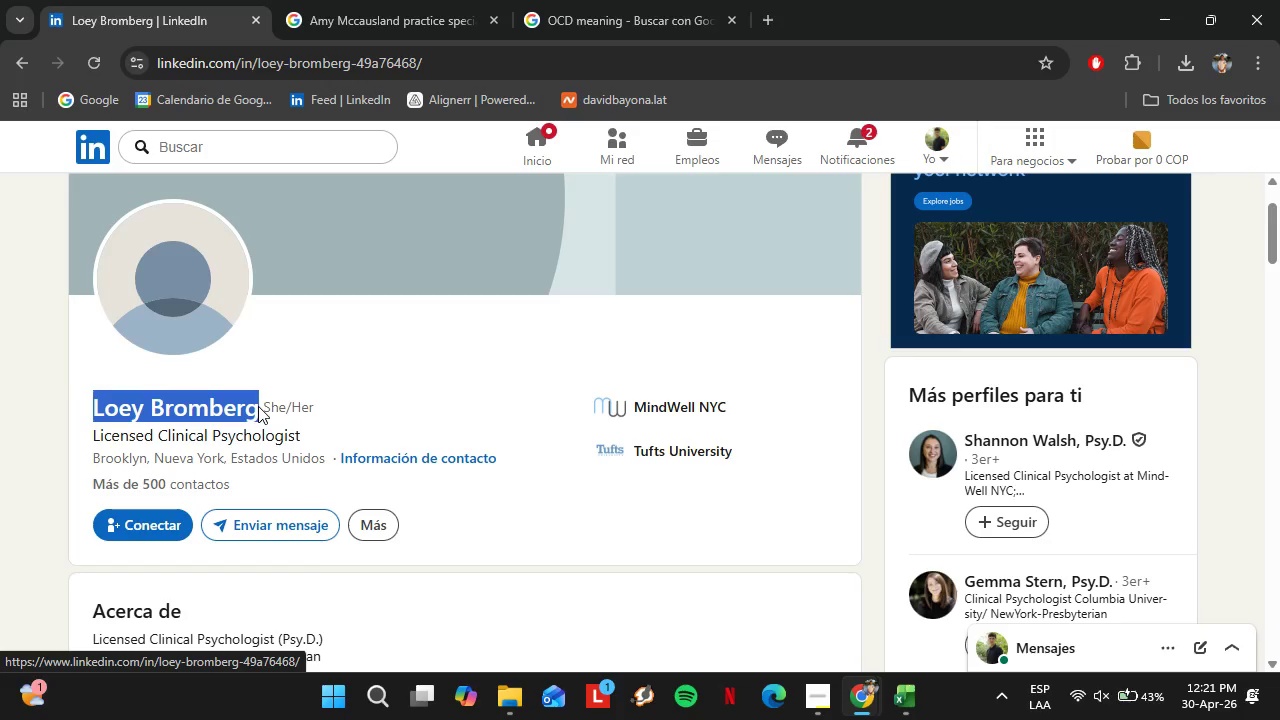 
key(Control+C)
 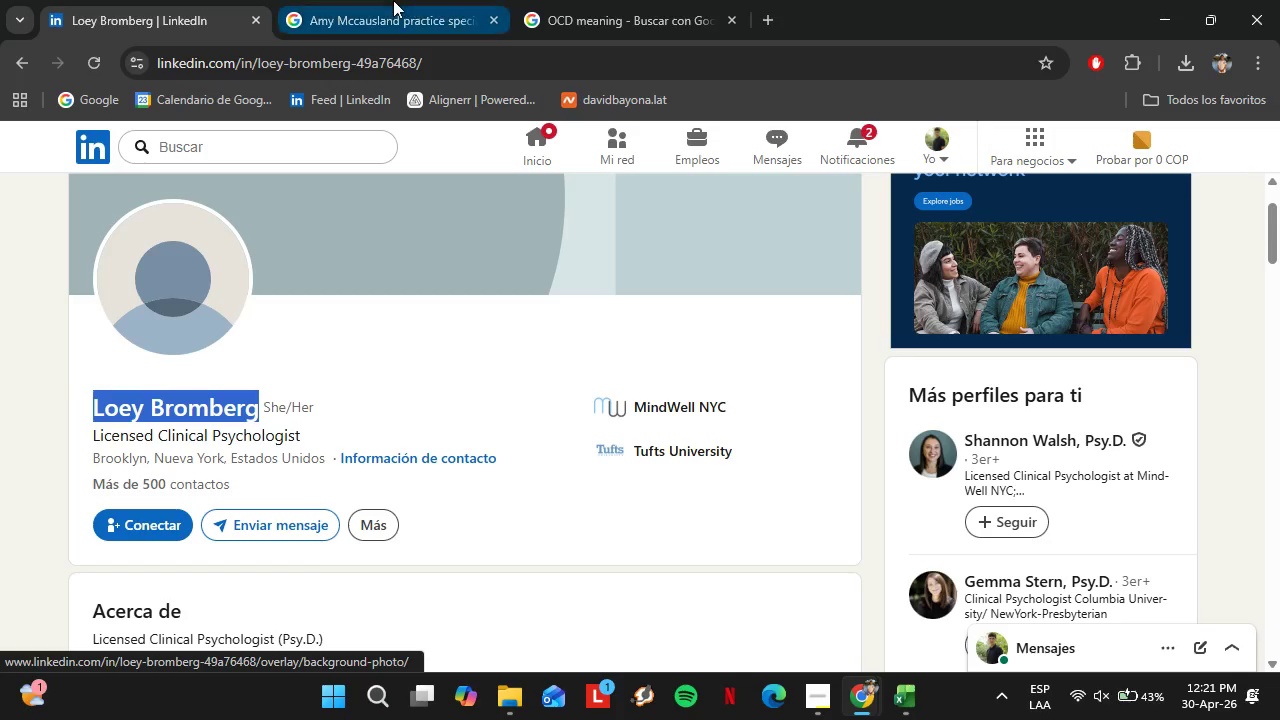 
left_click([393, 0])
 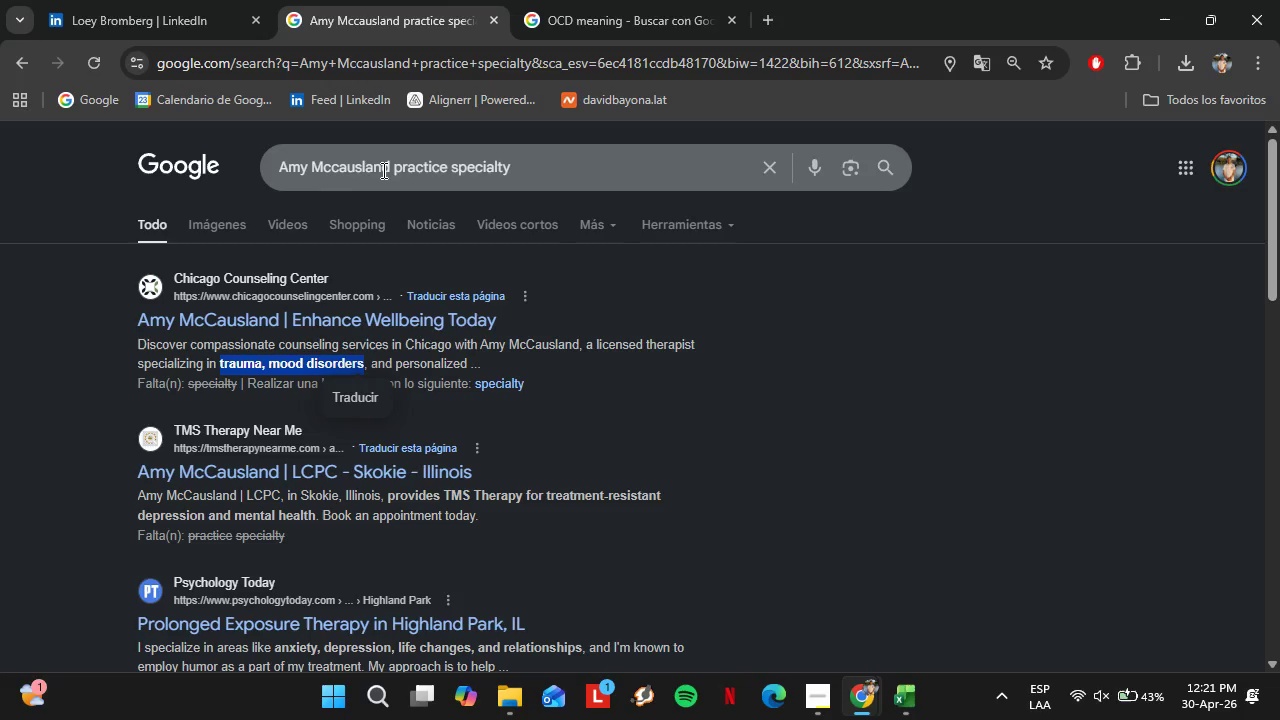 
left_click_drag(start_coordinate=[389, 169], to_coordinate=[269, 168])
 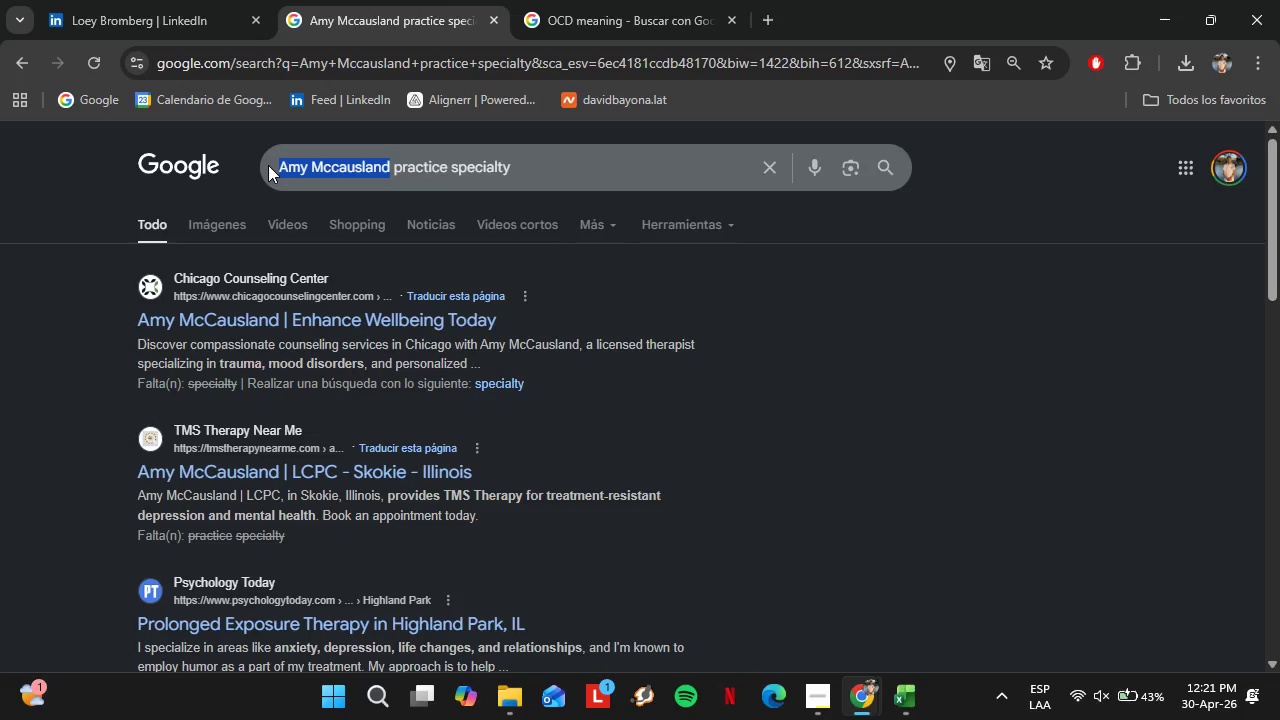 
key(Control+V)
 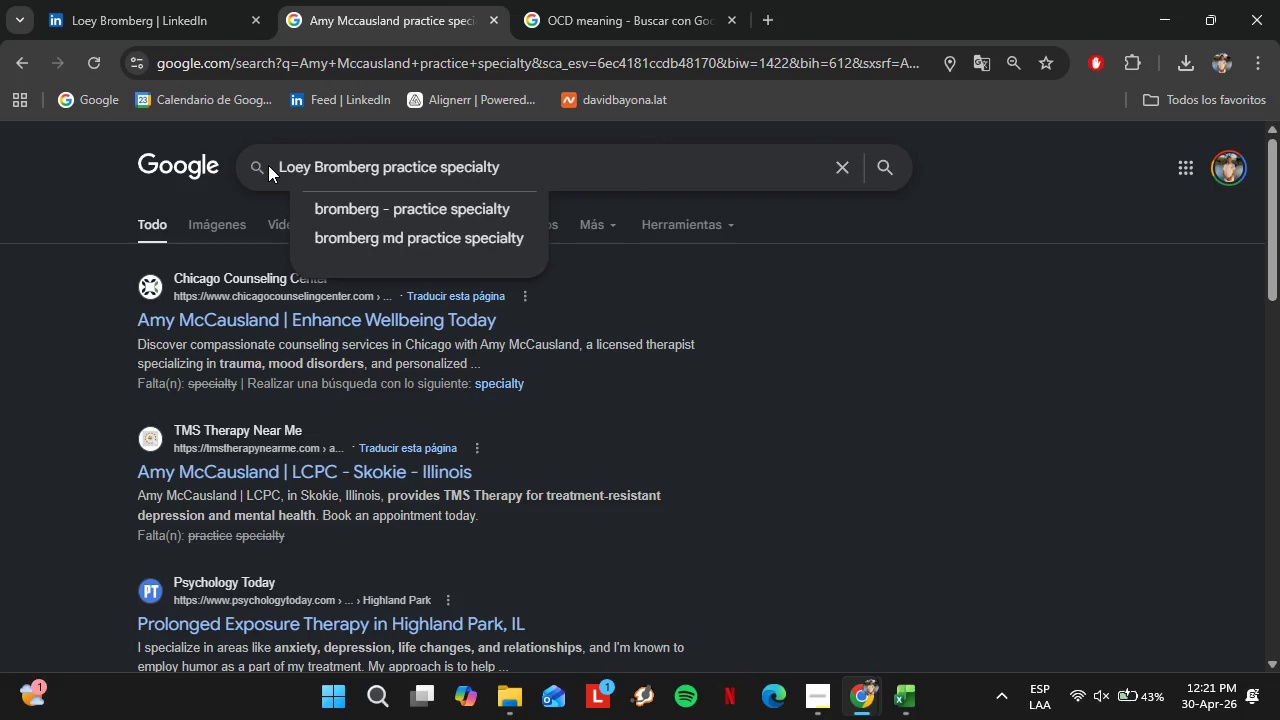 
key(Enter)
 